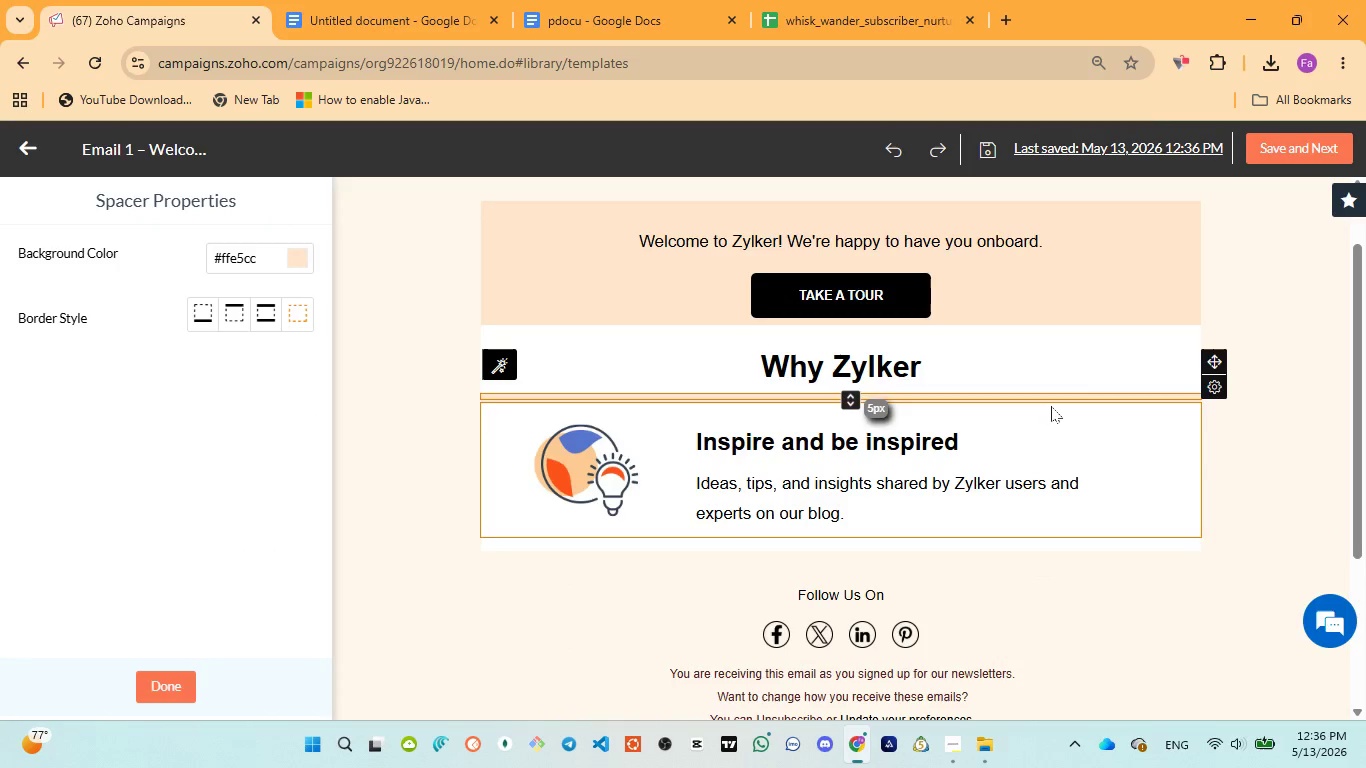 
left_click([1060, 399])
 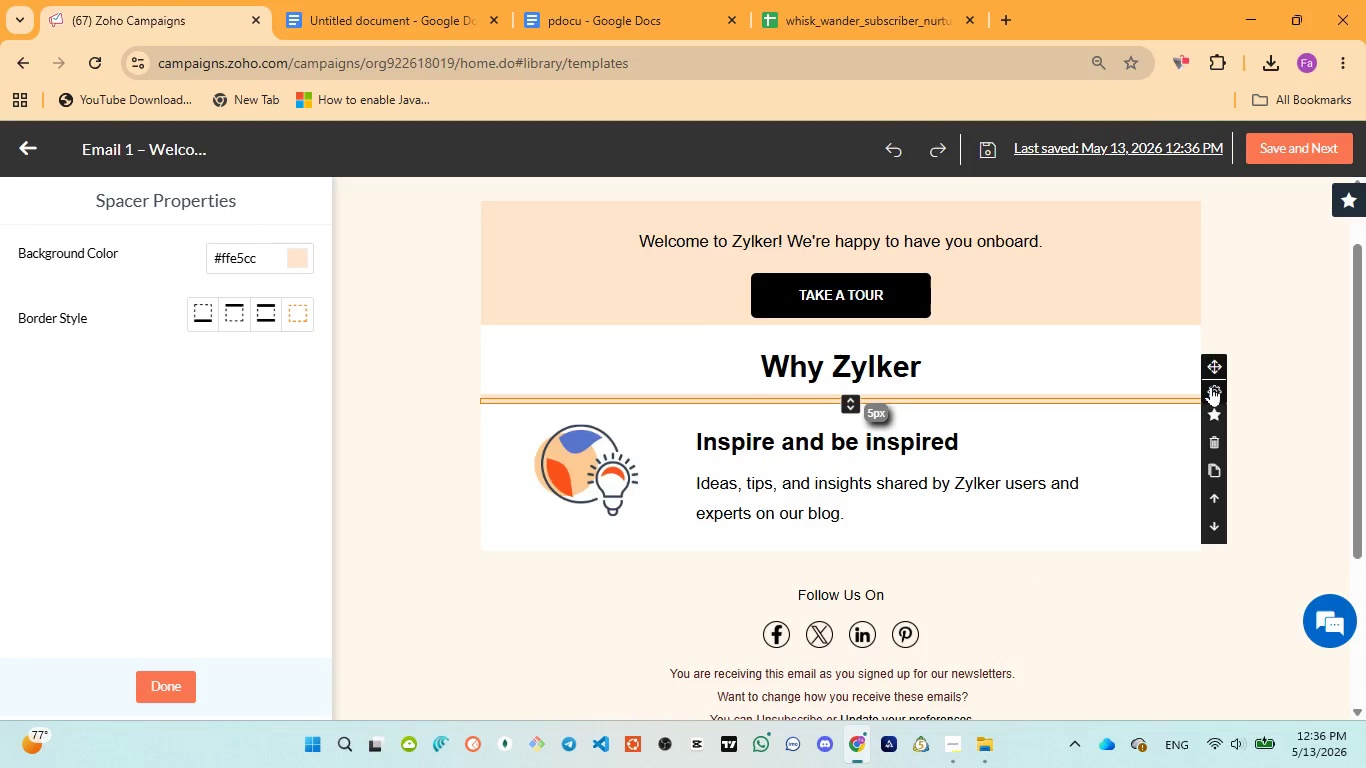 
left_click([1215, 446])
 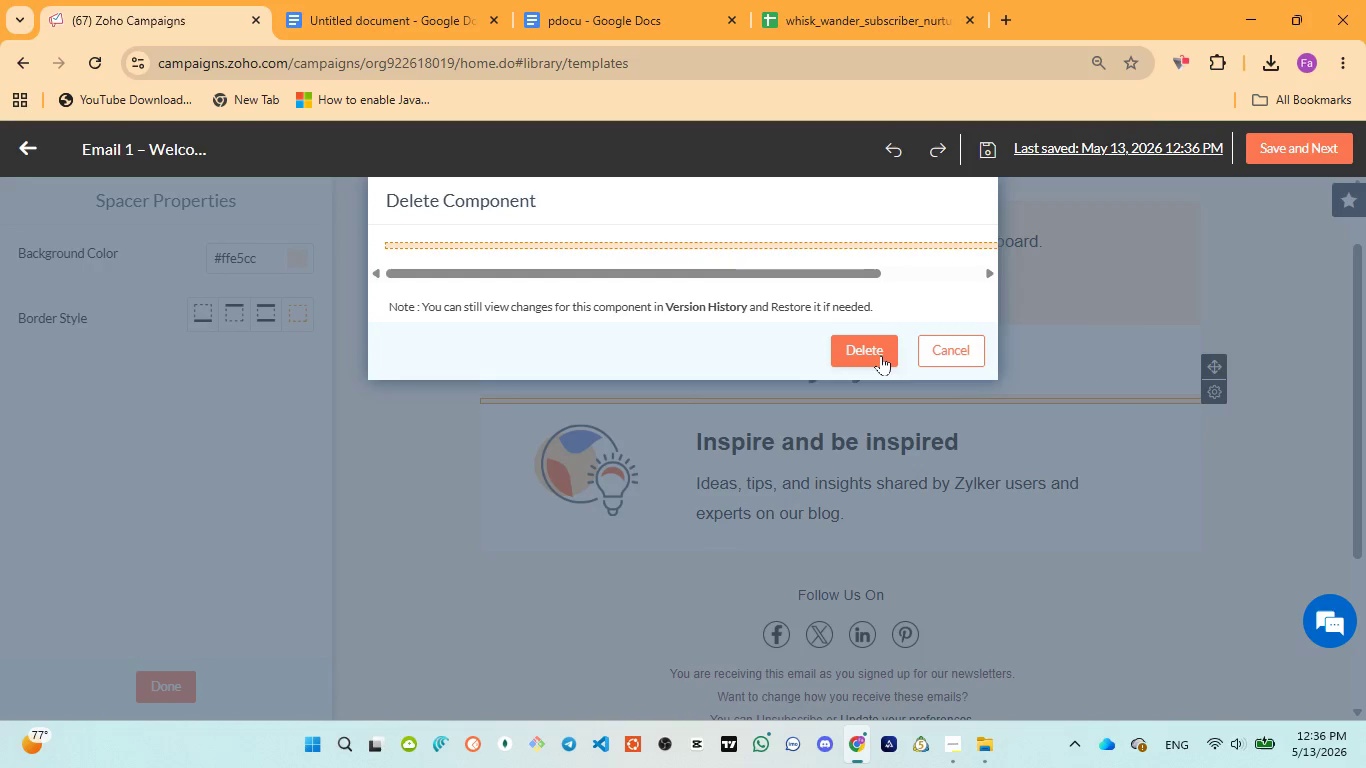 
left_click([881, 355])
 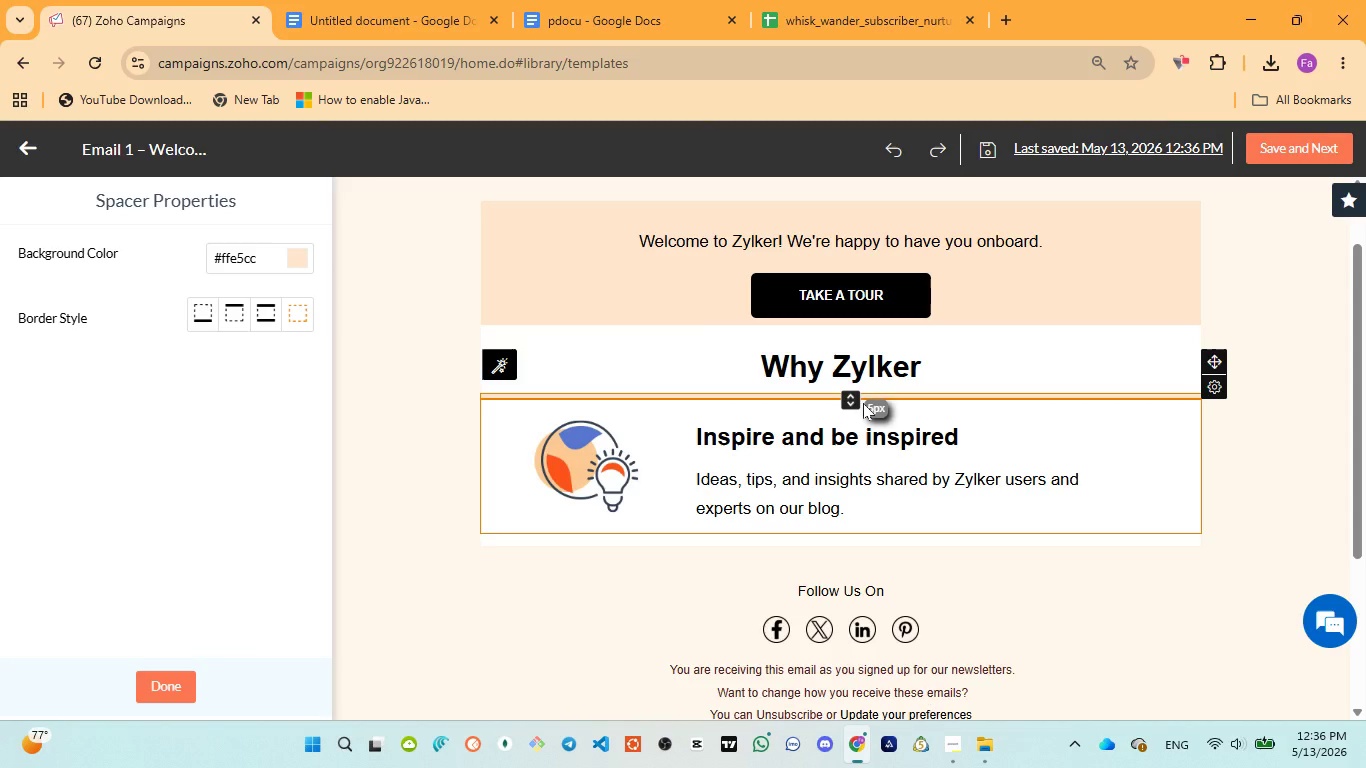 
left_click([857, 402])
 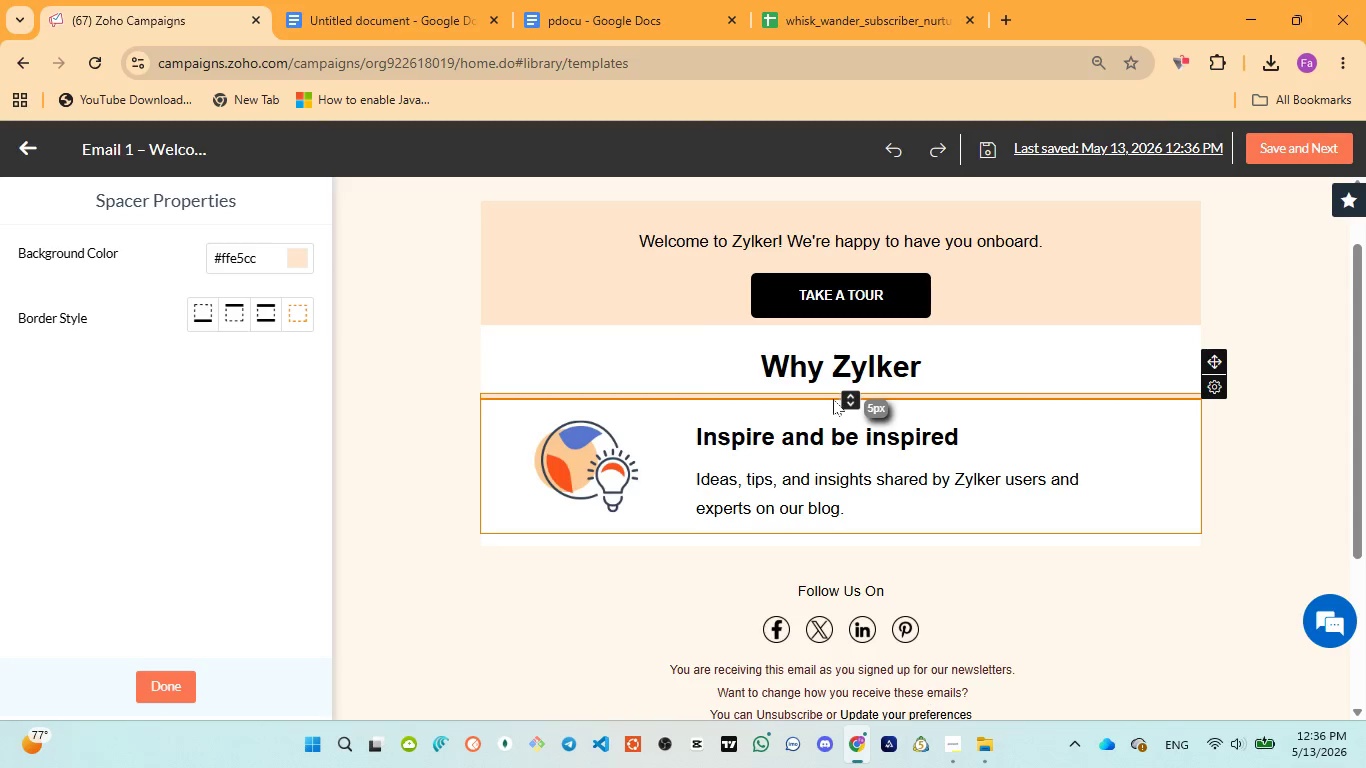 
left_click([832, 399])
 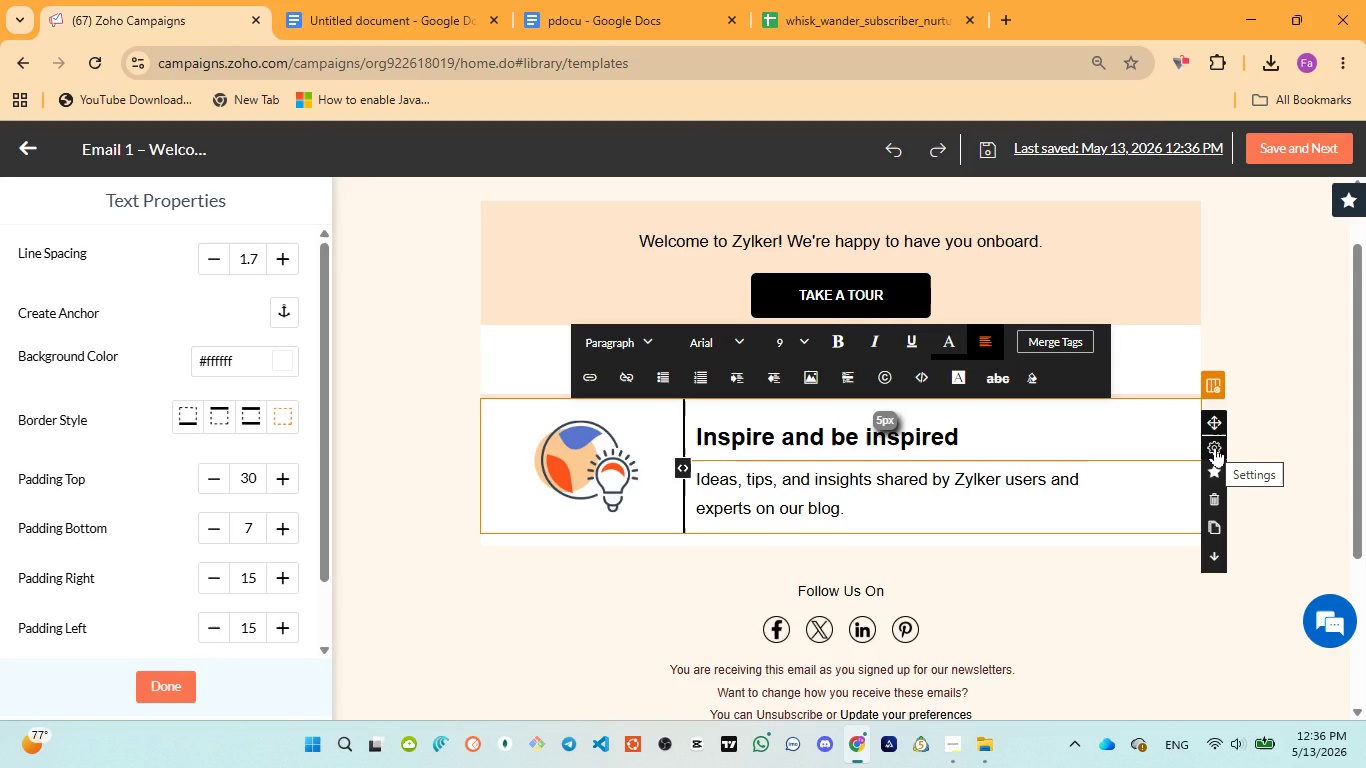 
wait(7.5)
 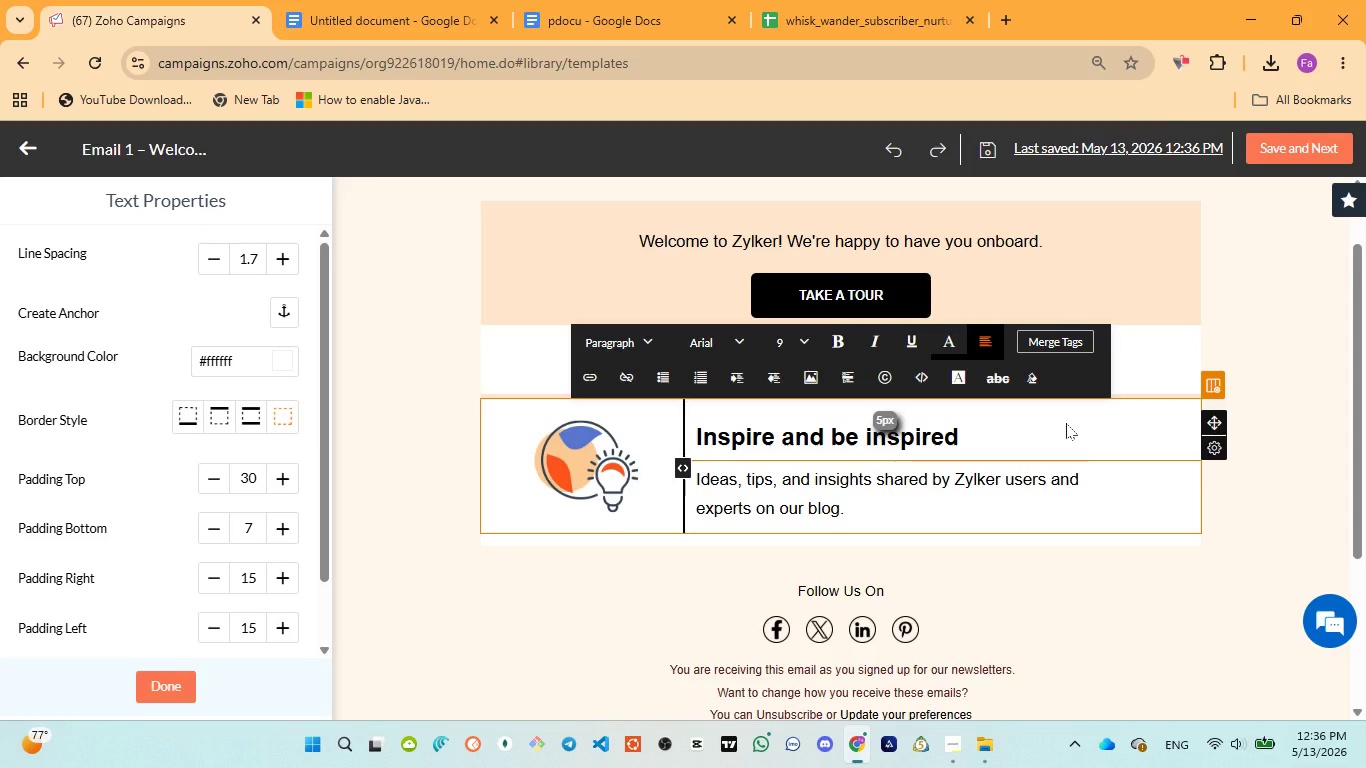 
left_click([1217, 490])
 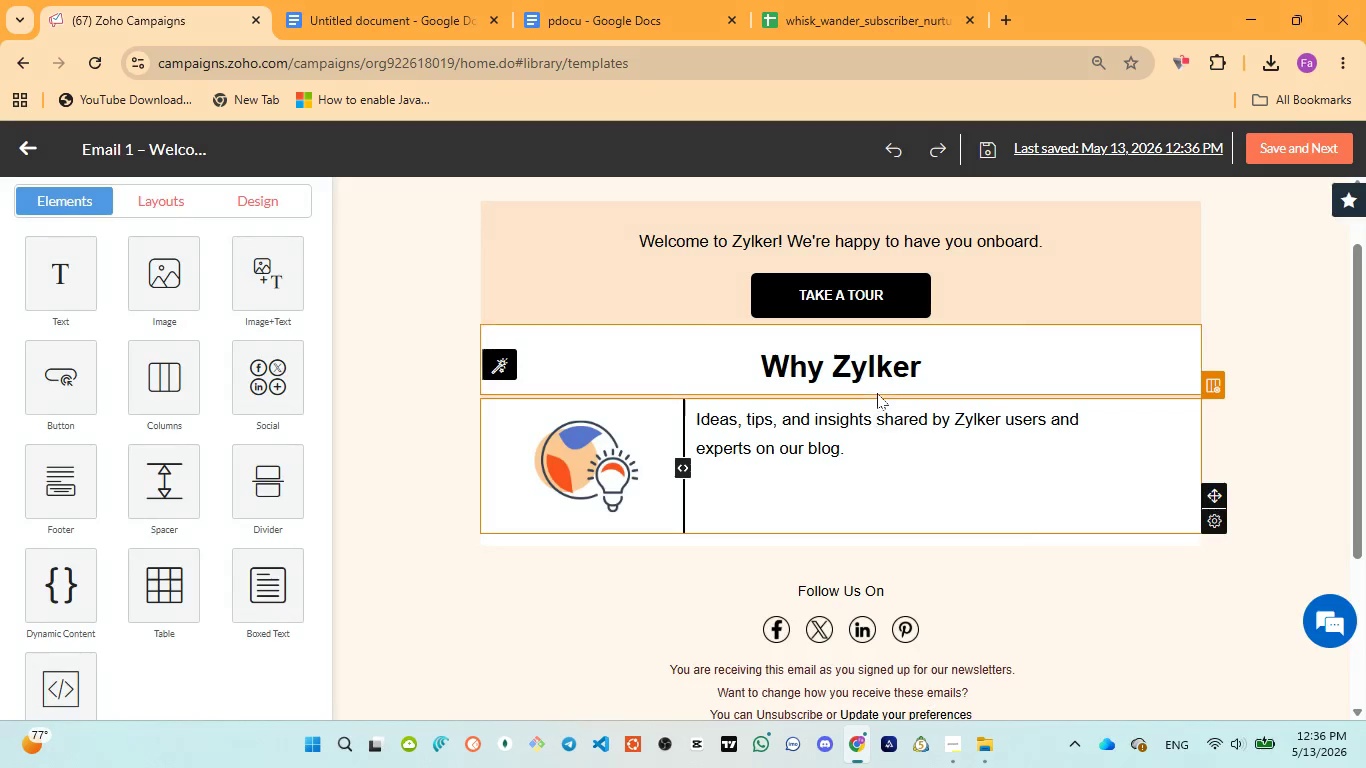 
left_click([874, 464])
 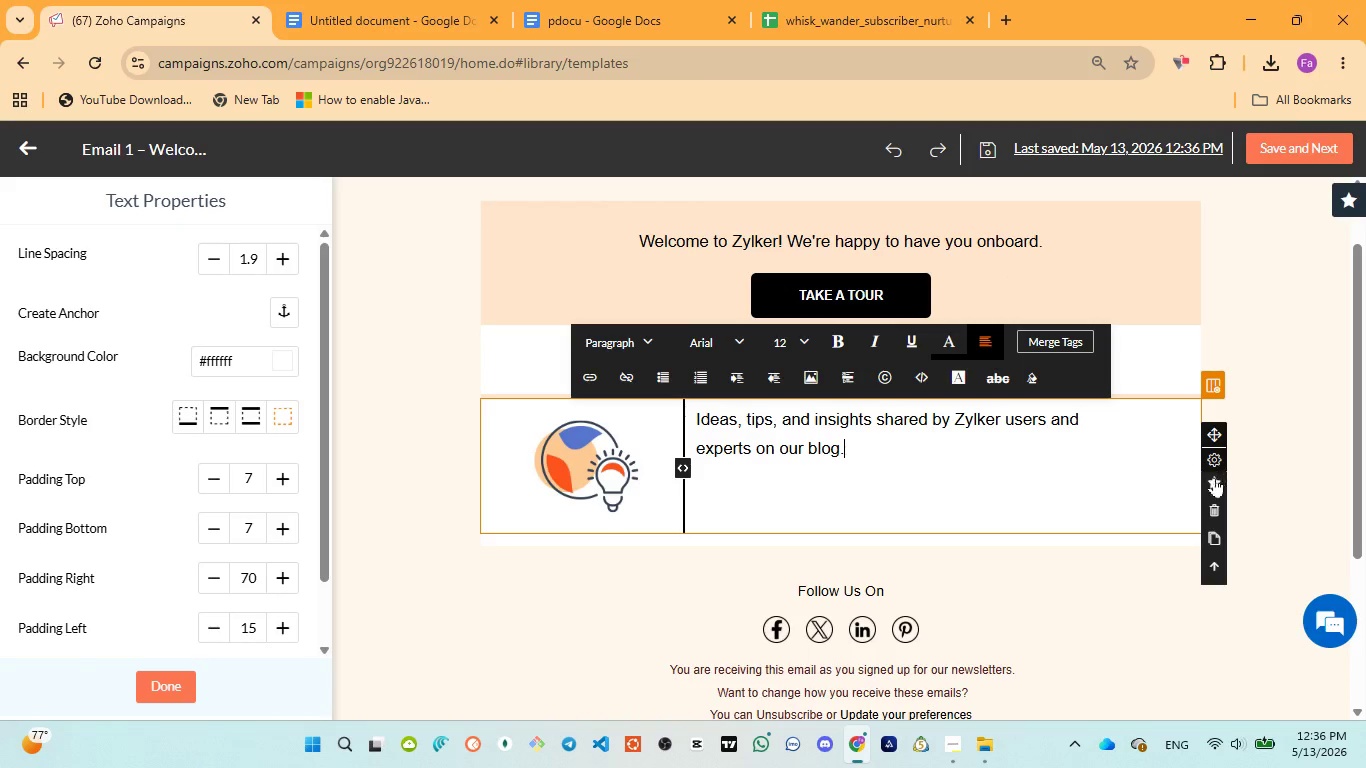 
left_click([1209, 505])
 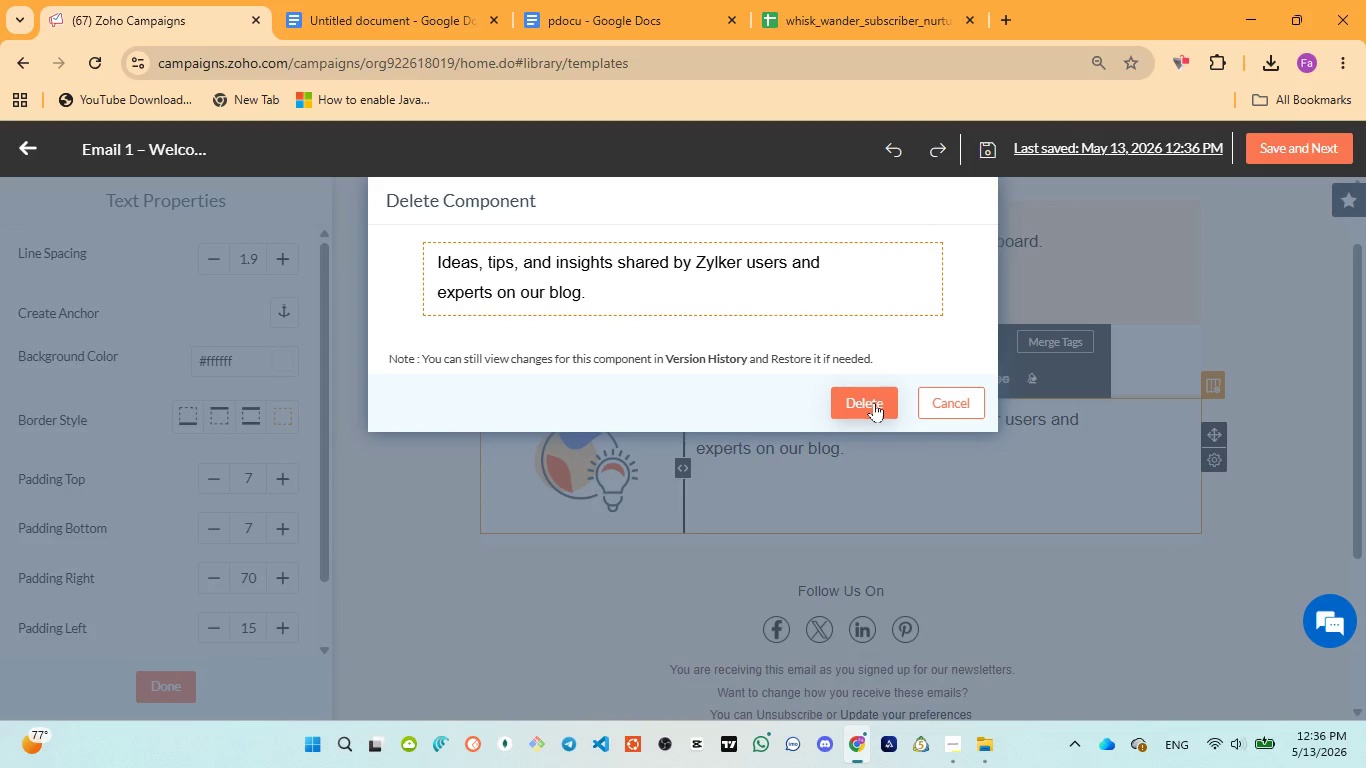 
left_click([874, 402])
 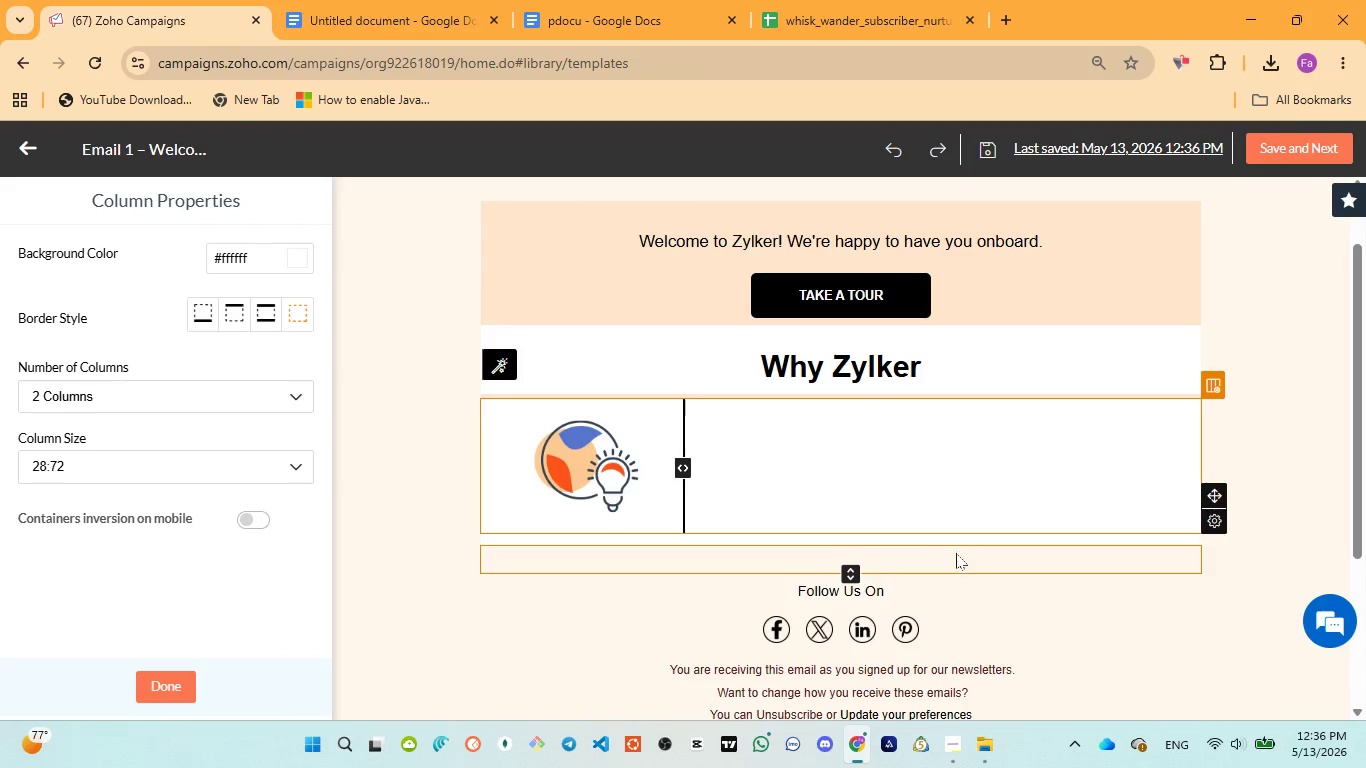 
left_click([944, 553])
 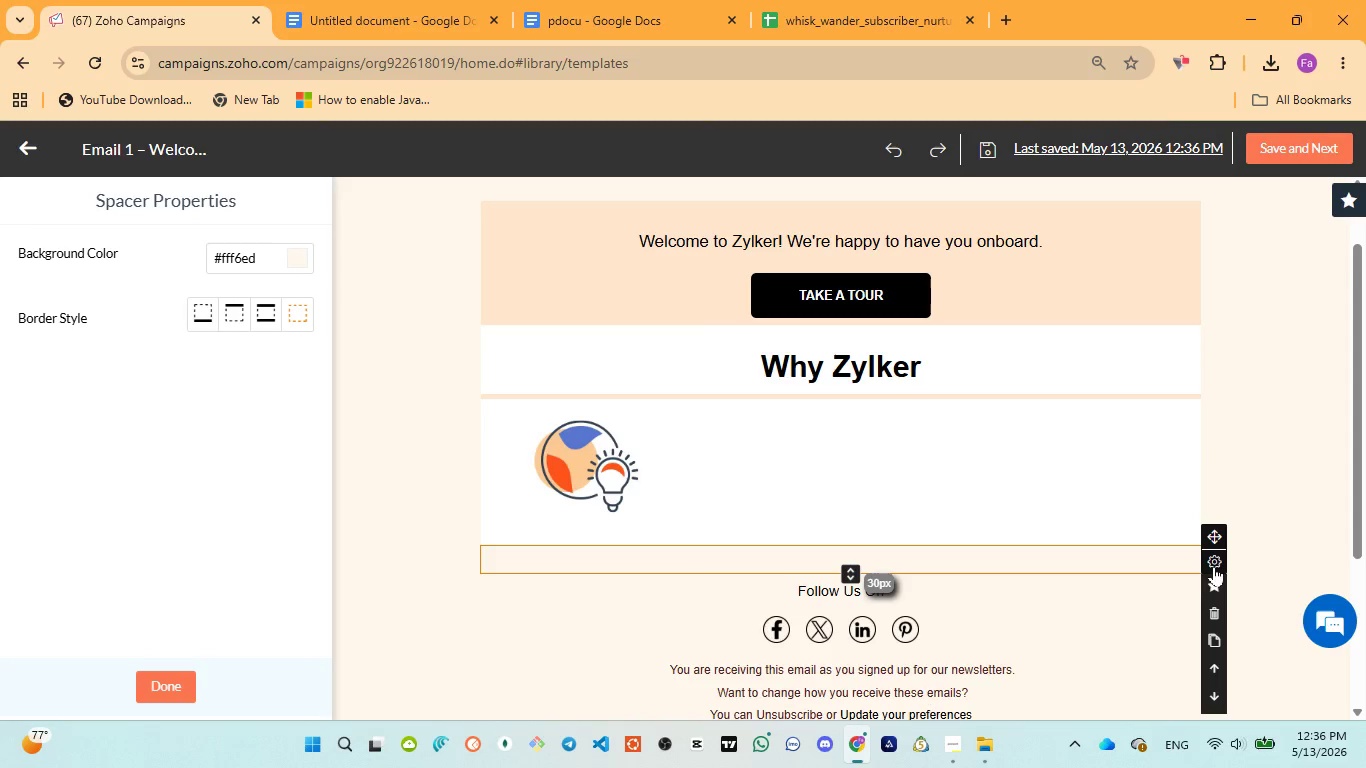 
left_click([1216, 613])
 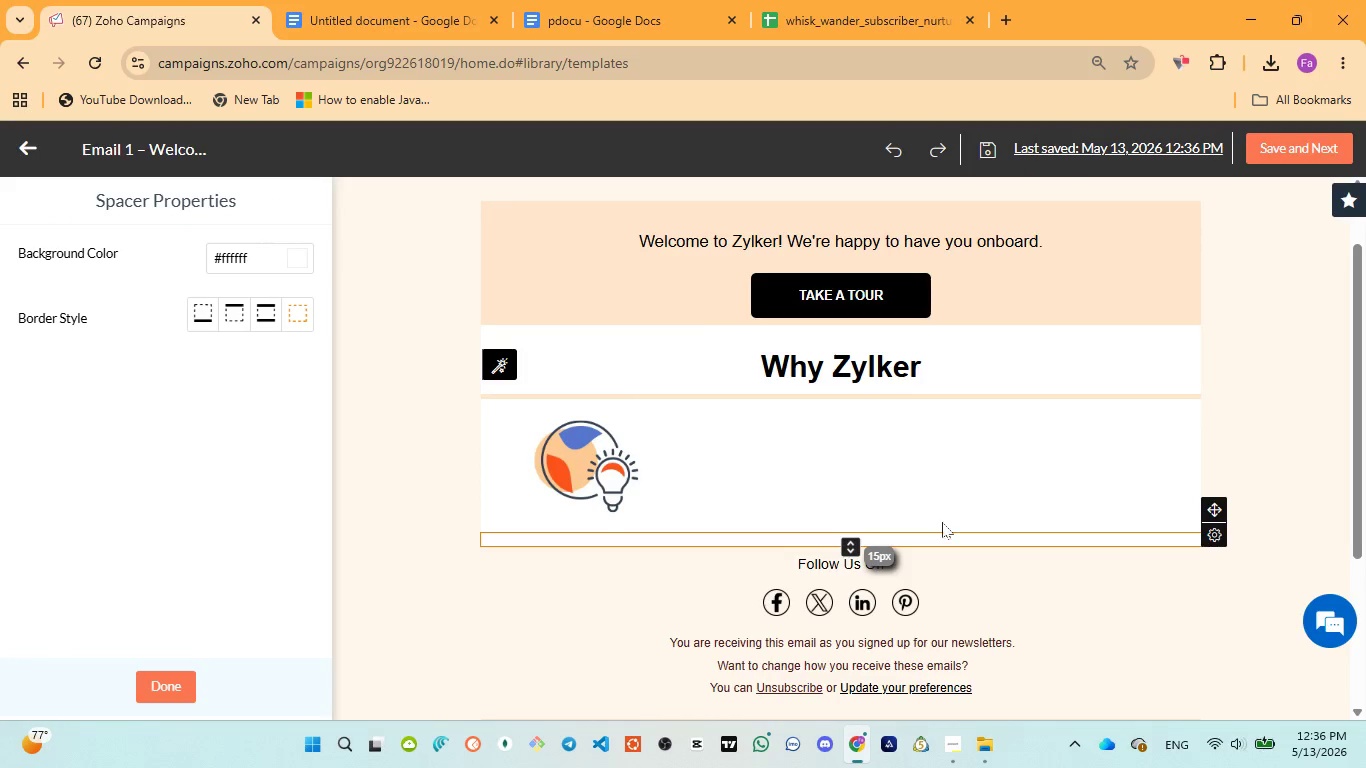 
left_click([955, 571])
 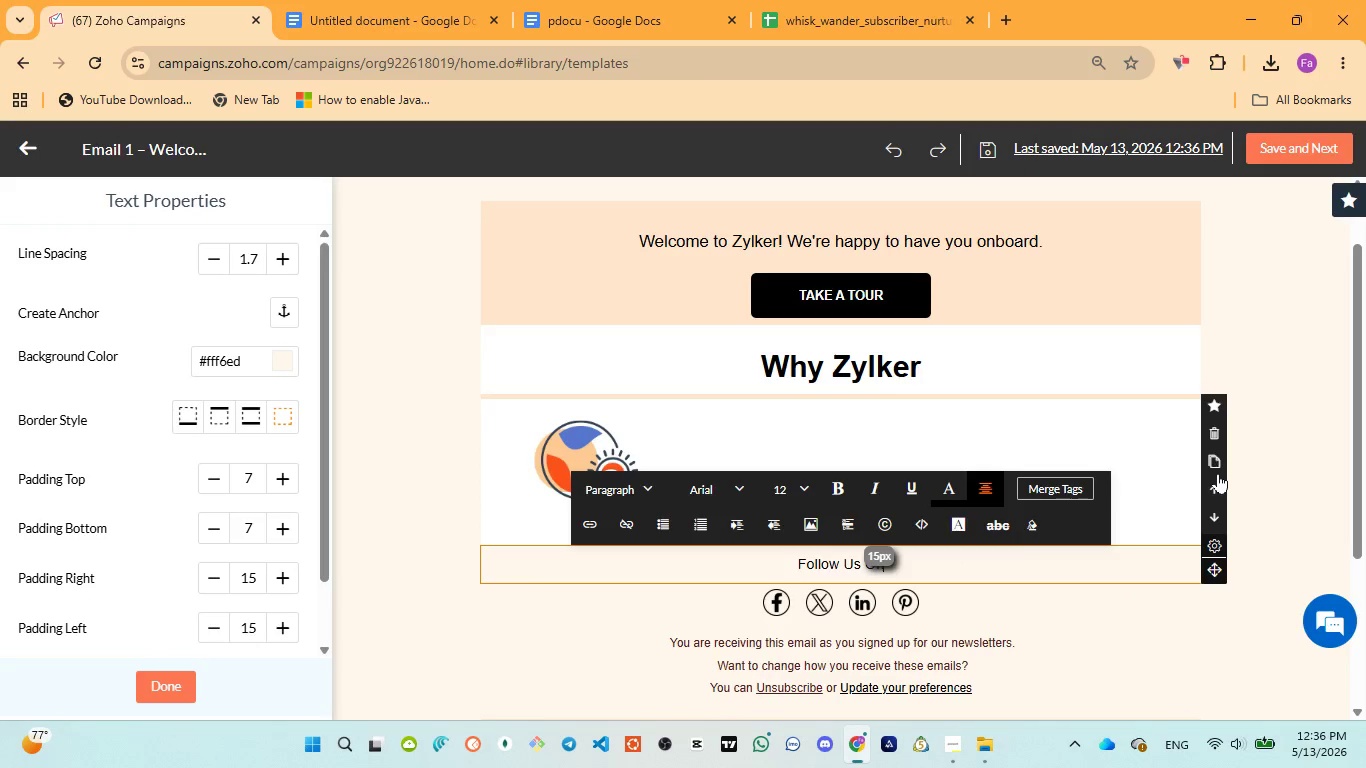 
left_click([1212, 432])
 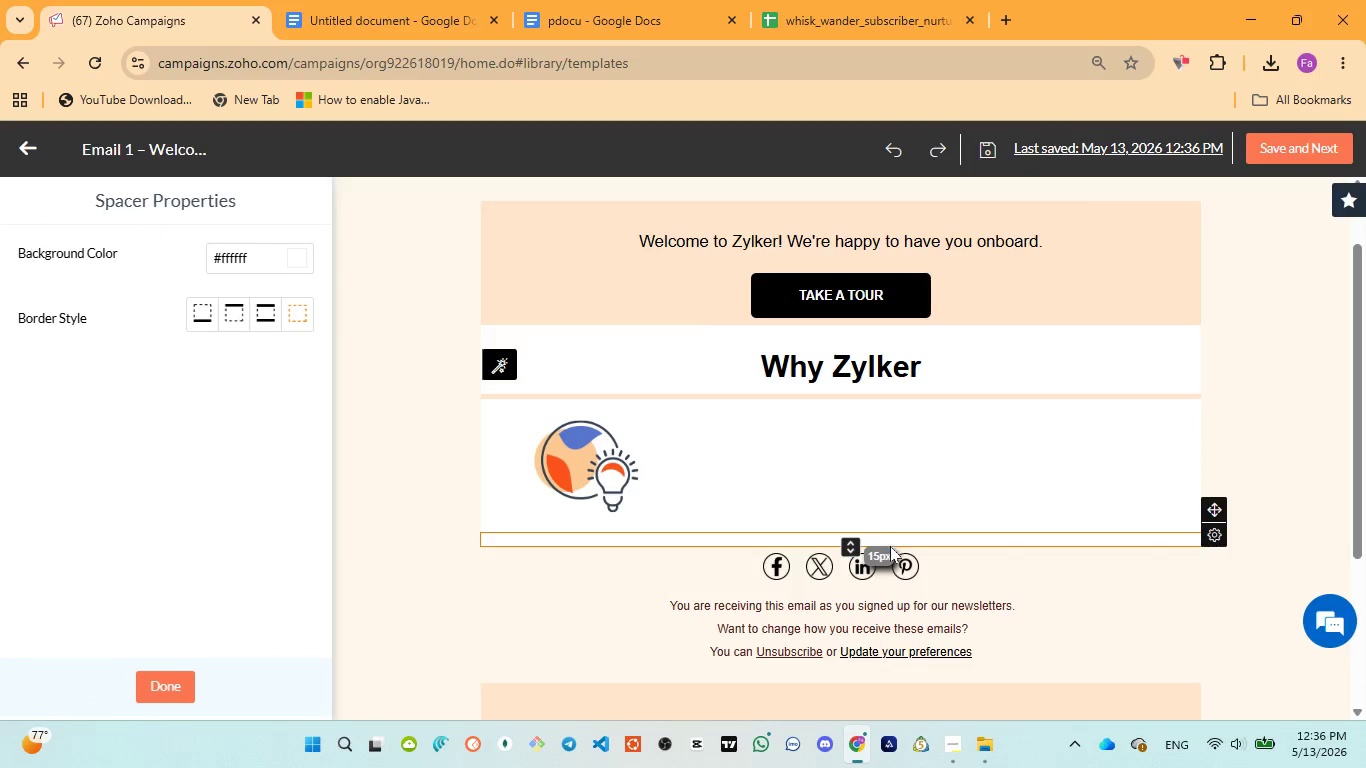 
left_click([893, 529])
 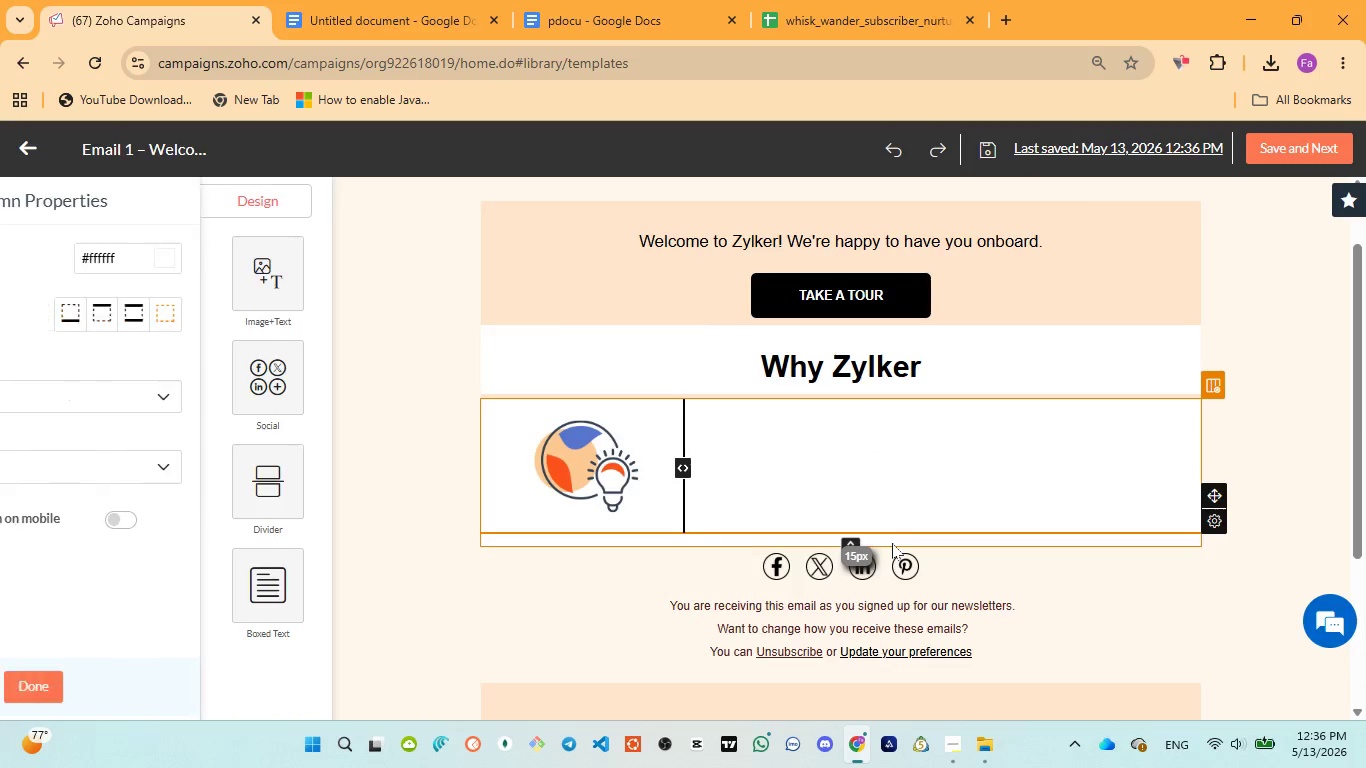 
left_click([892, 543])
 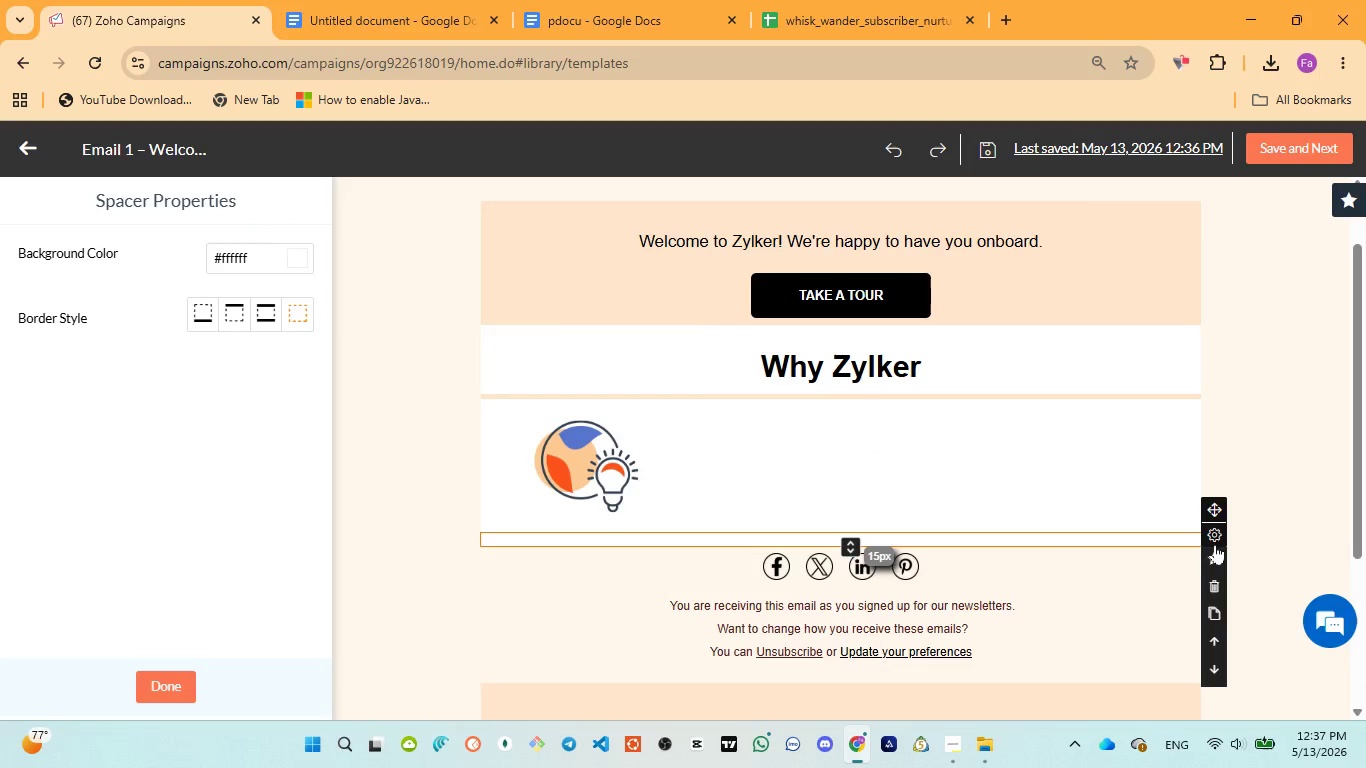 
left_click([1211, 584])
 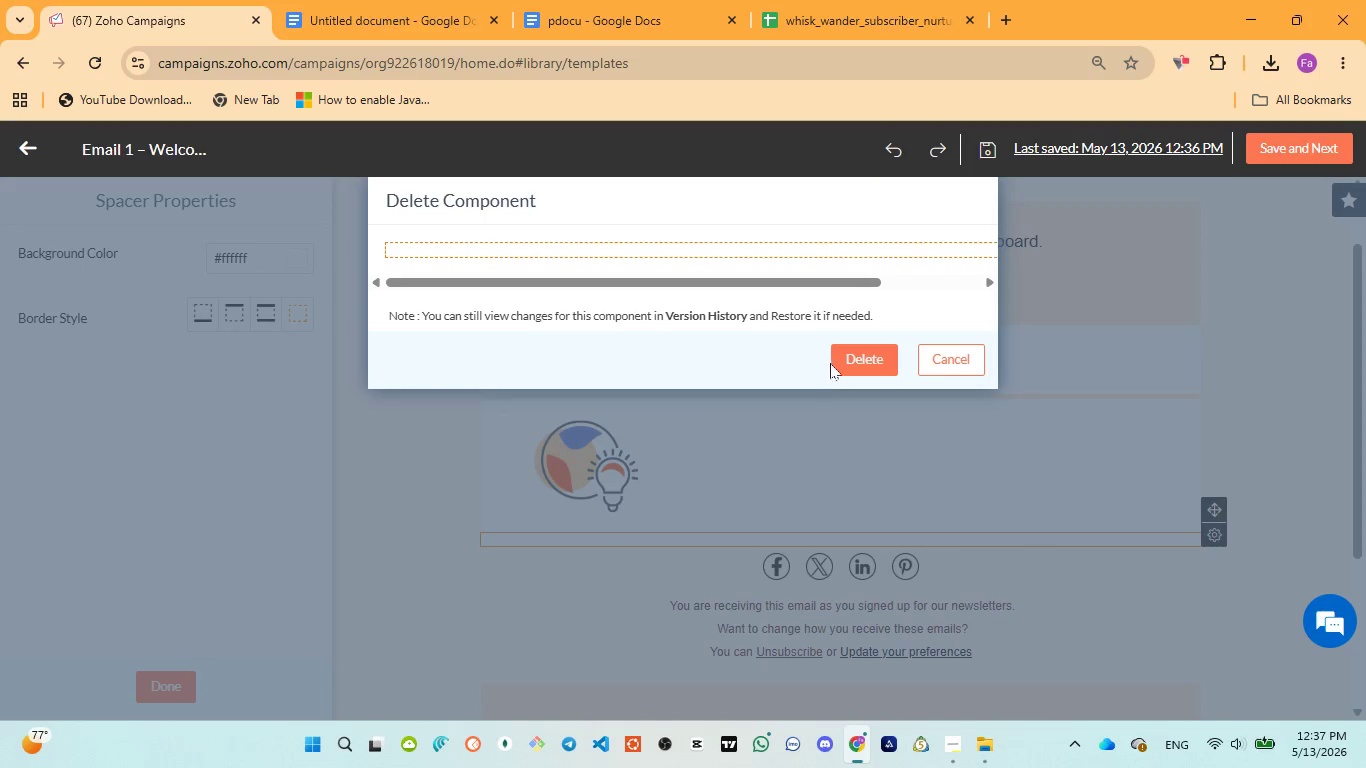 
left_click([844, 362])
 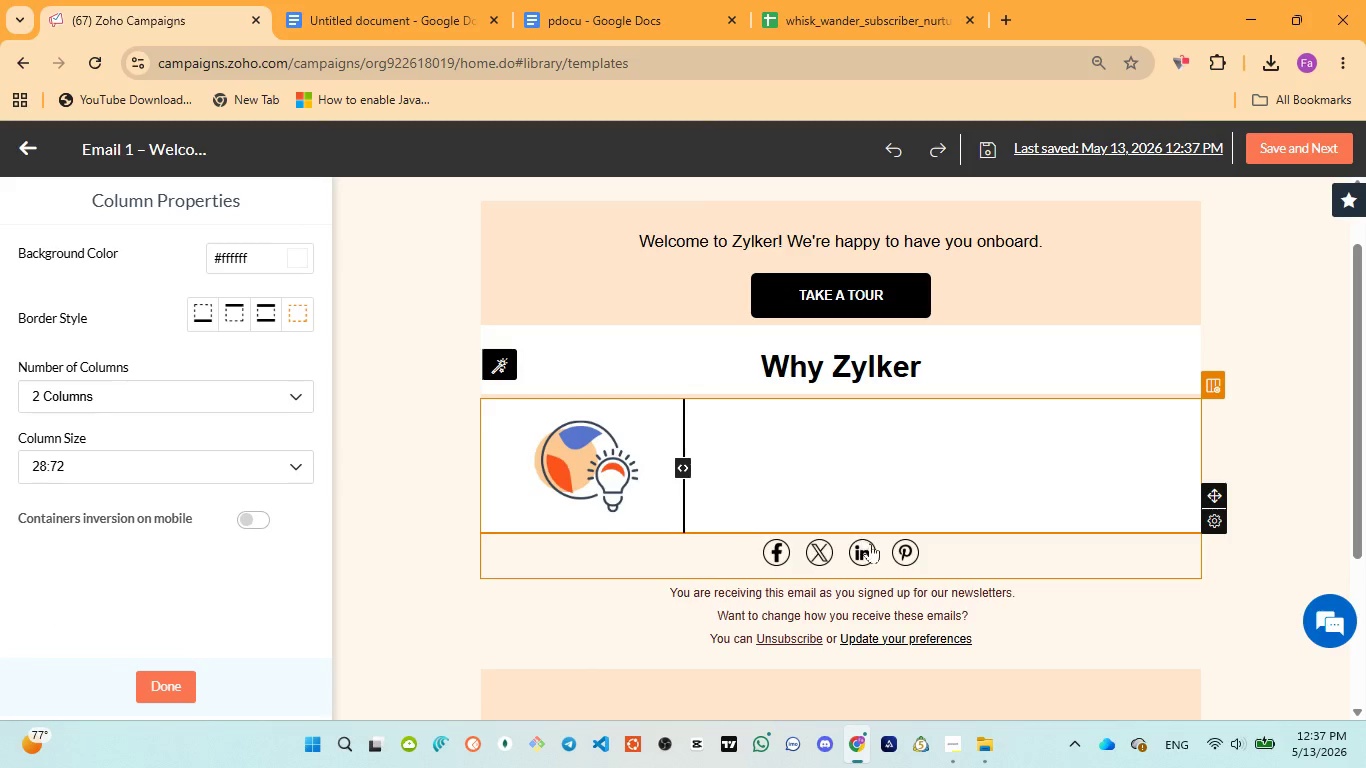 
left_click([967, 566])
 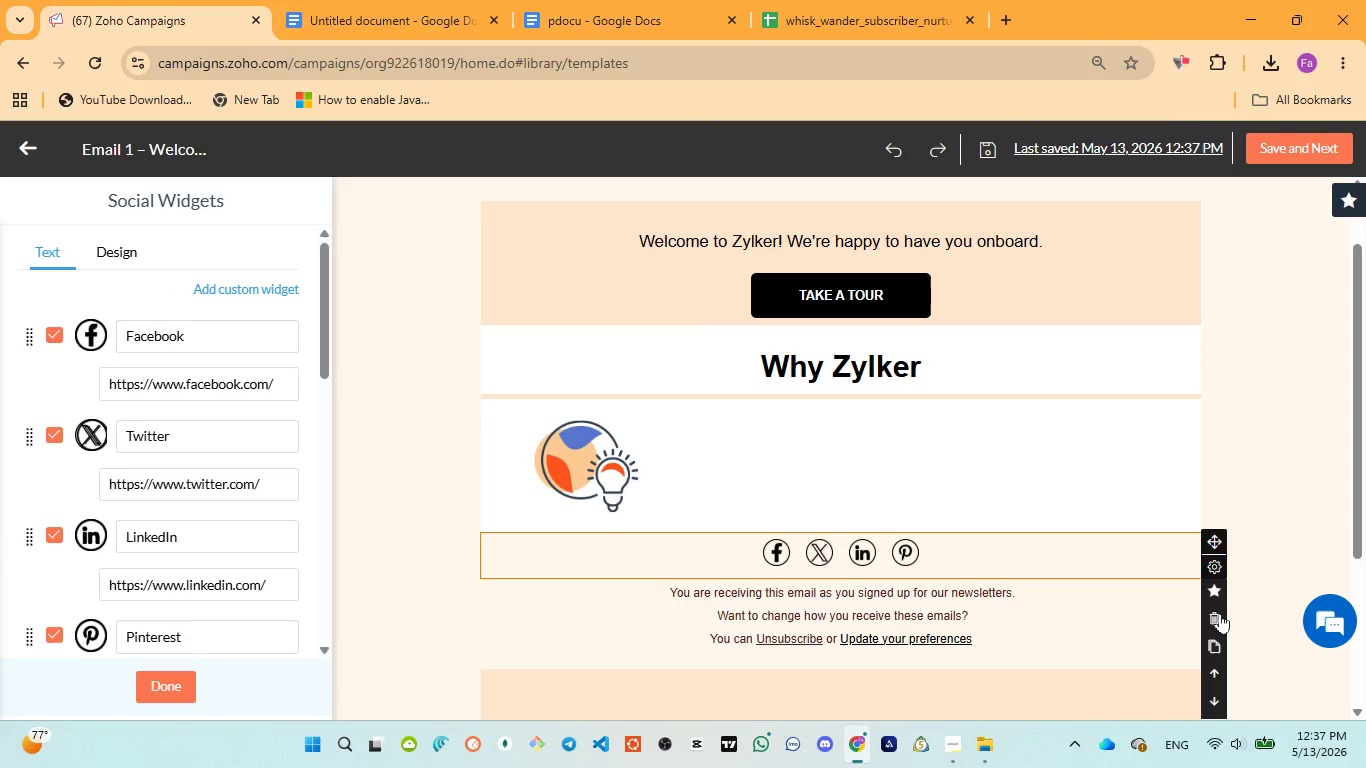 
left_click([1220, 613])
 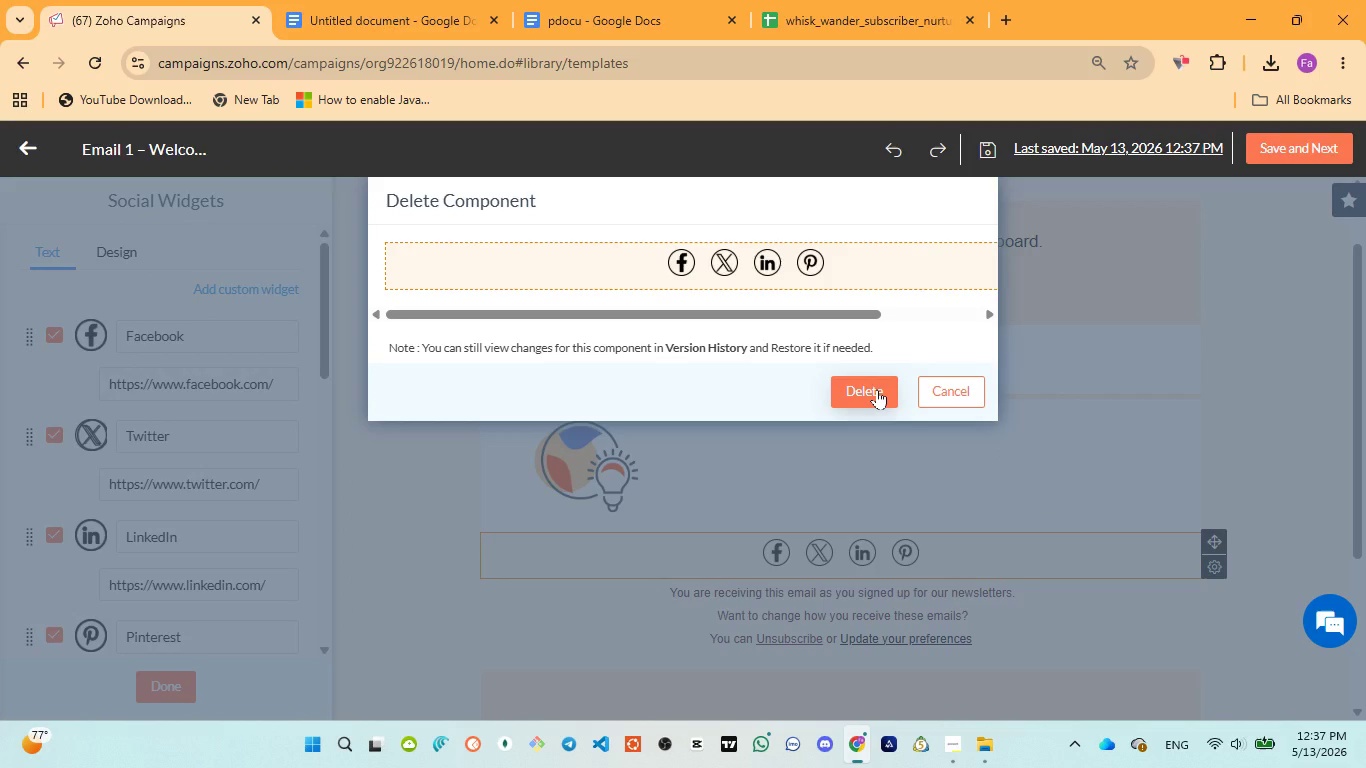 
left_click([877, 389])
 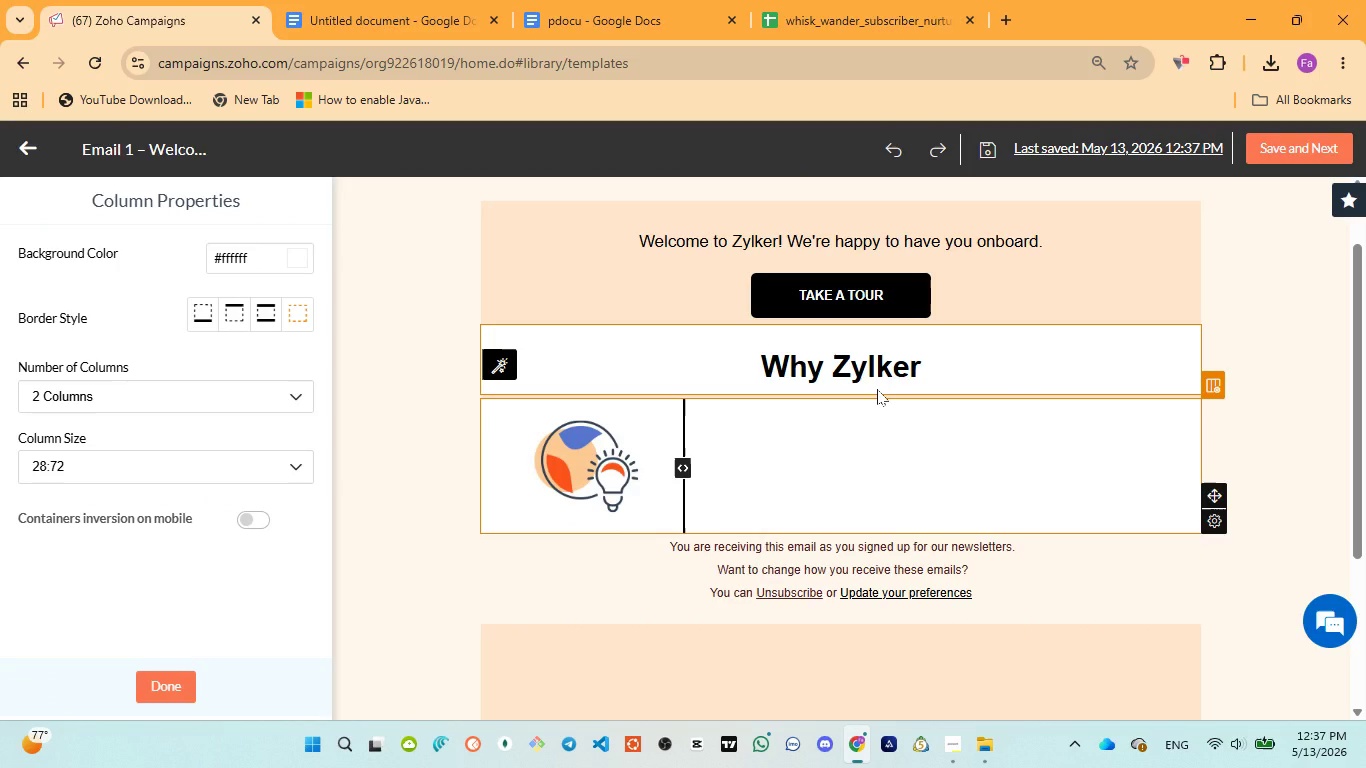 
scroll: coordinate [877, 389], scroll_direction: up, amount: 1.0
 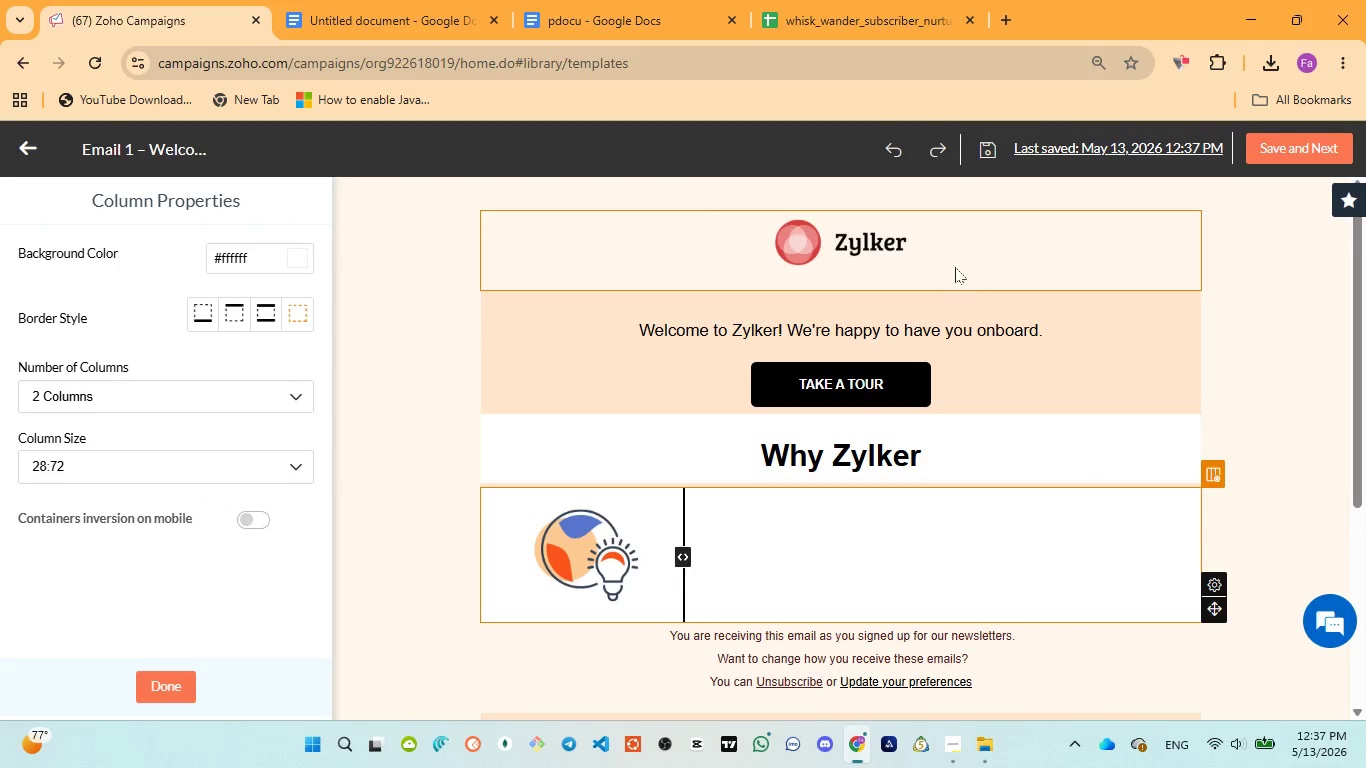 
left_click([958, 251])
 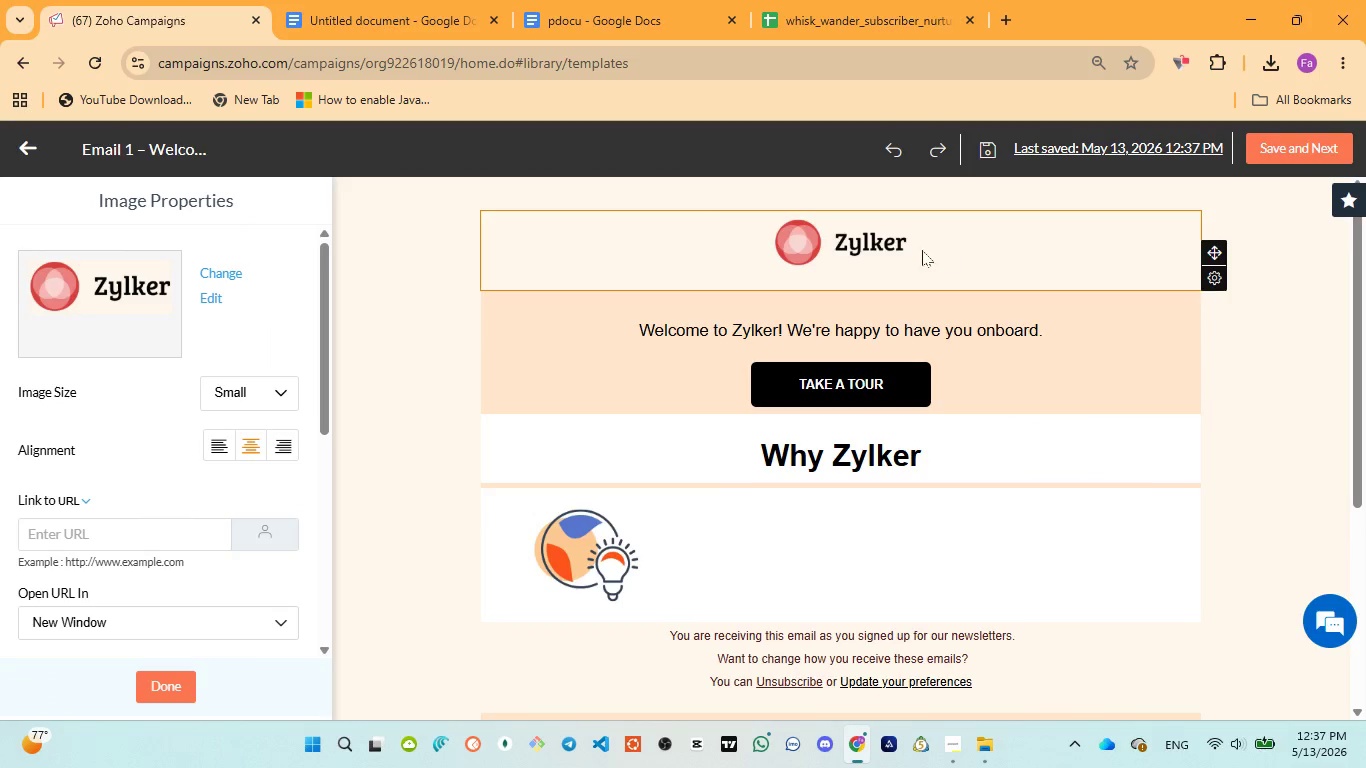 
left_click([875, 251])
 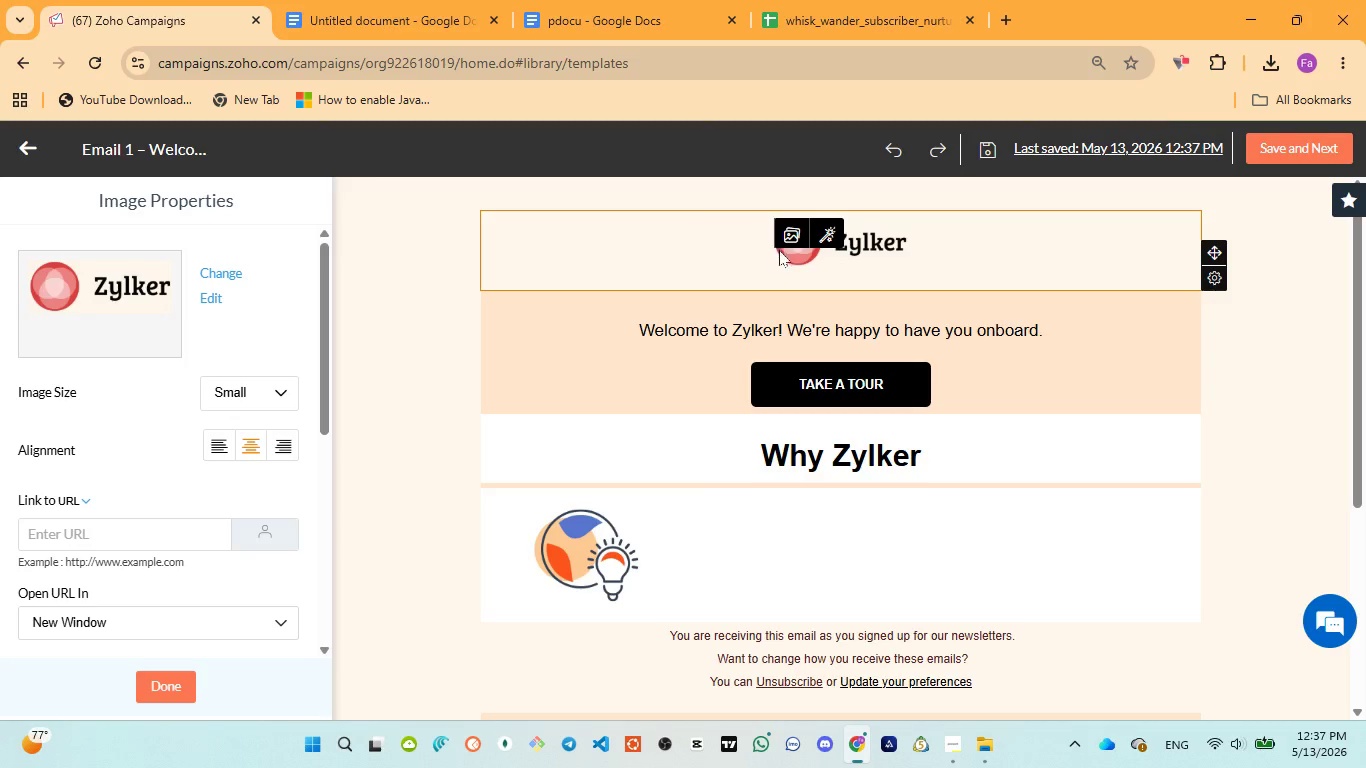 
left_click([798, 252])
 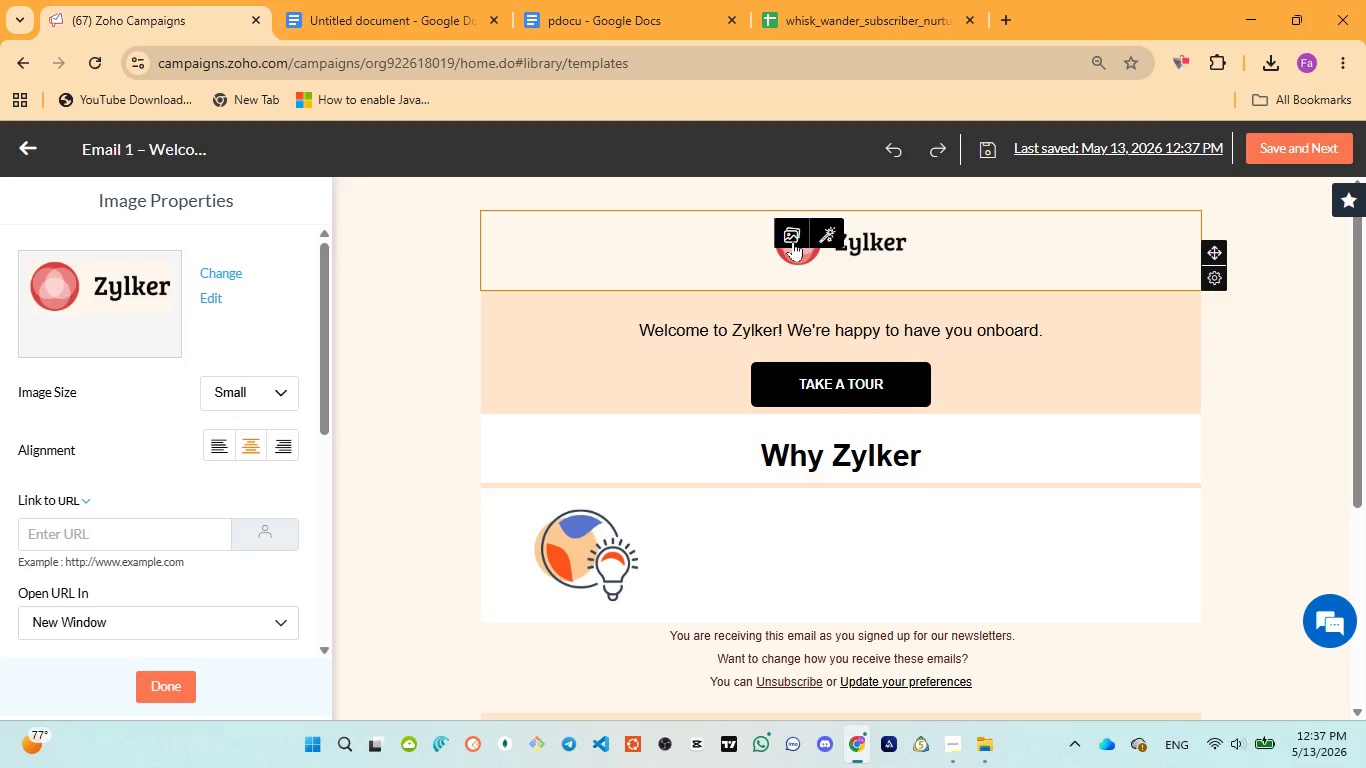 
left_click([865, 234])
 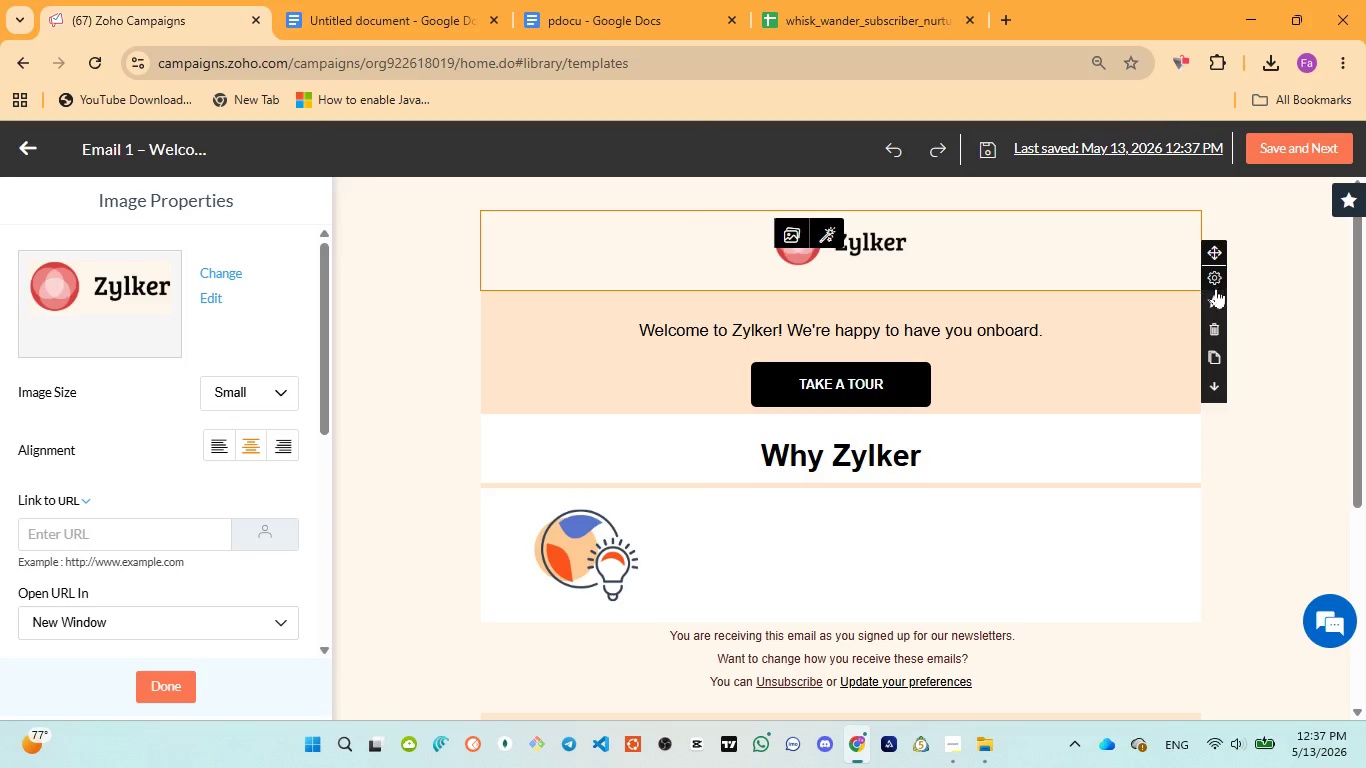 
left_click([1218, 330])
 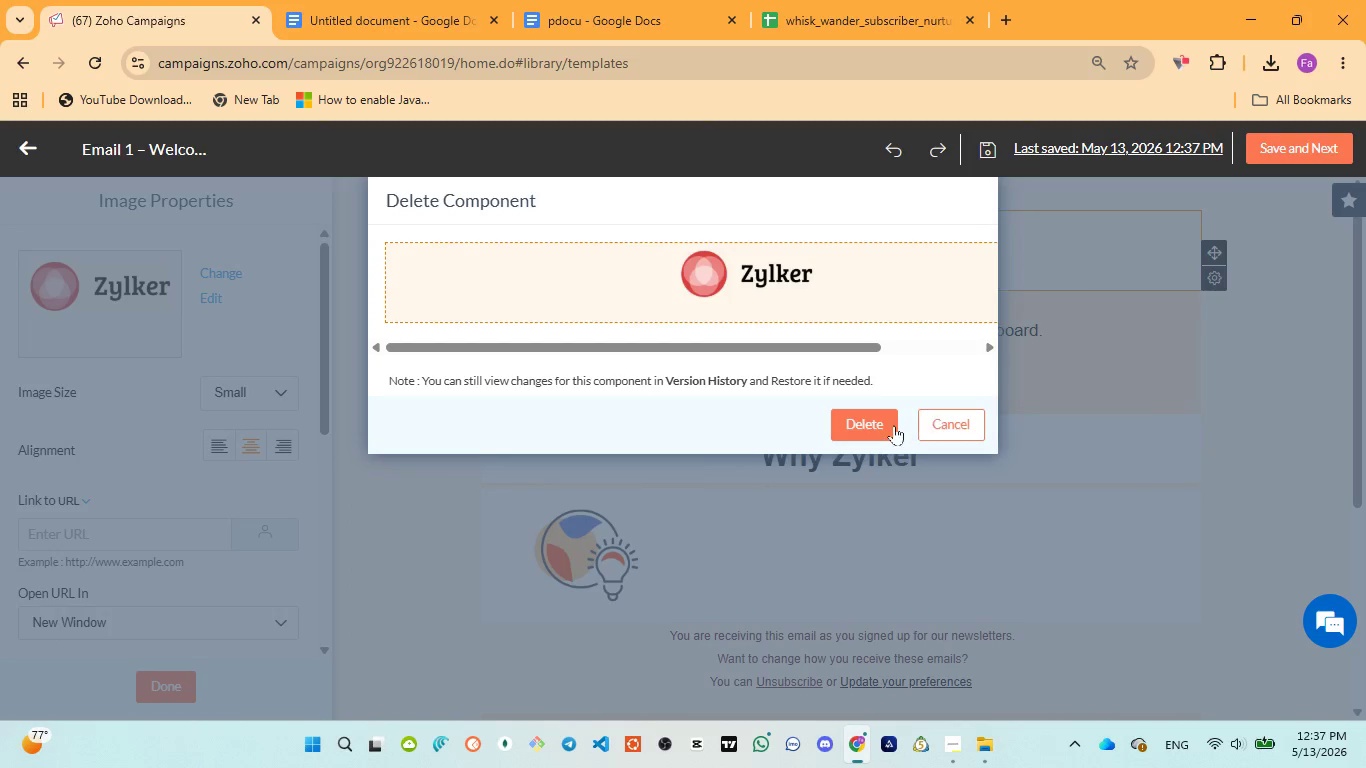 
left_click([889, 428])
 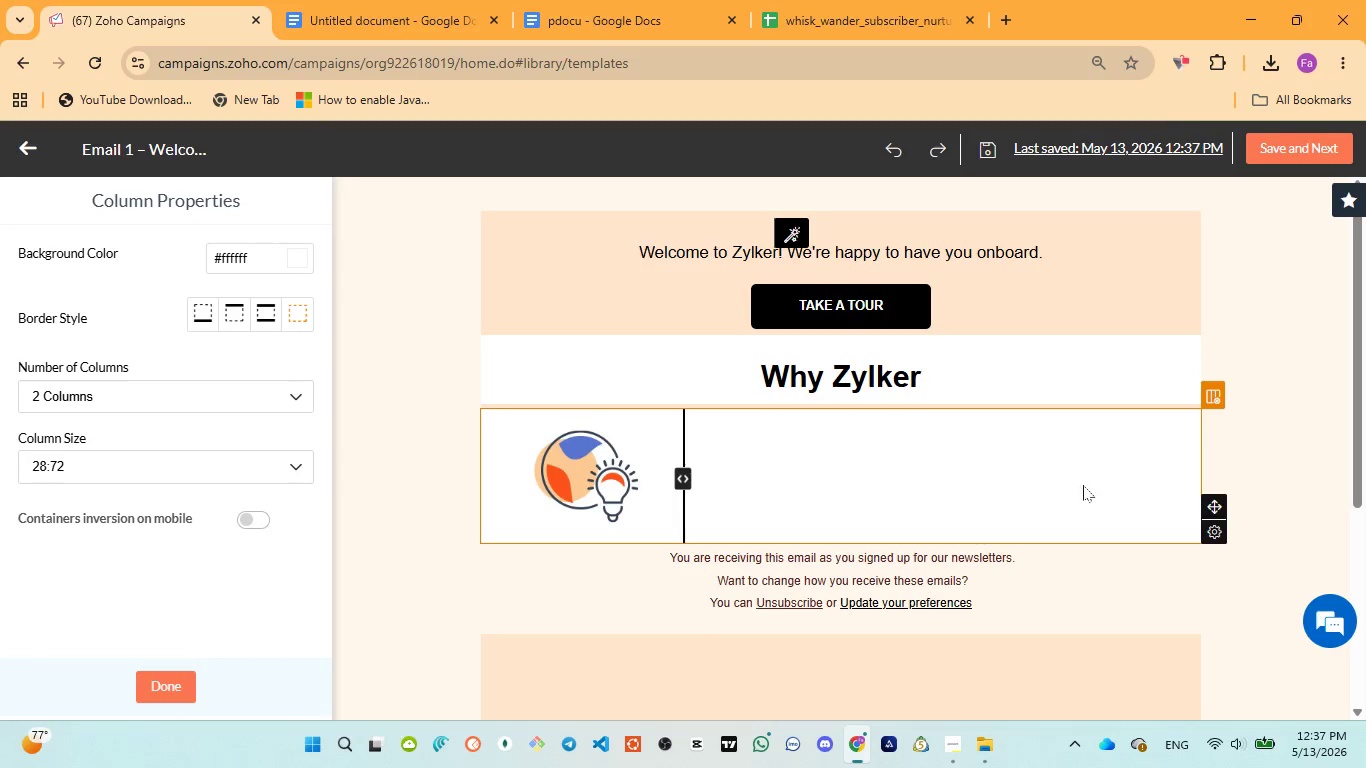 
wait(5.26)
 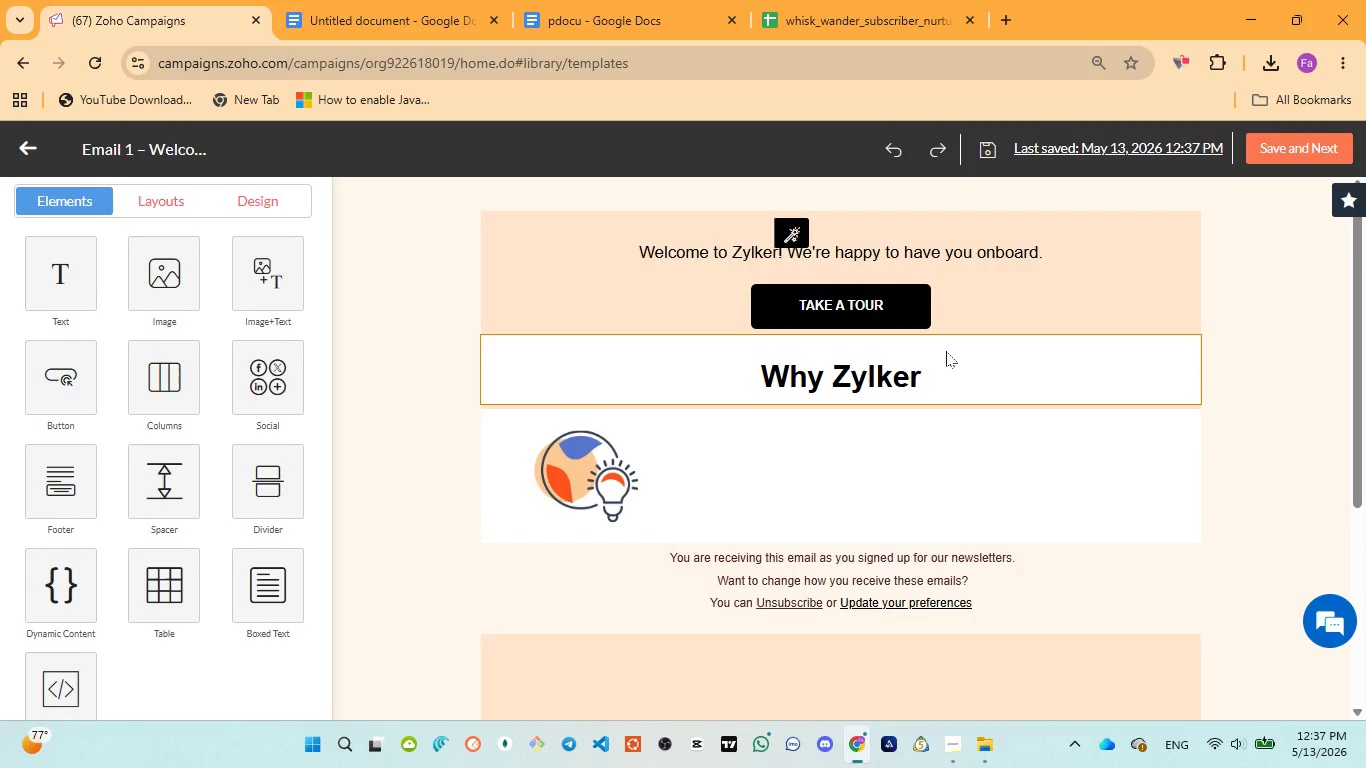 
left_click([1219, 583])
 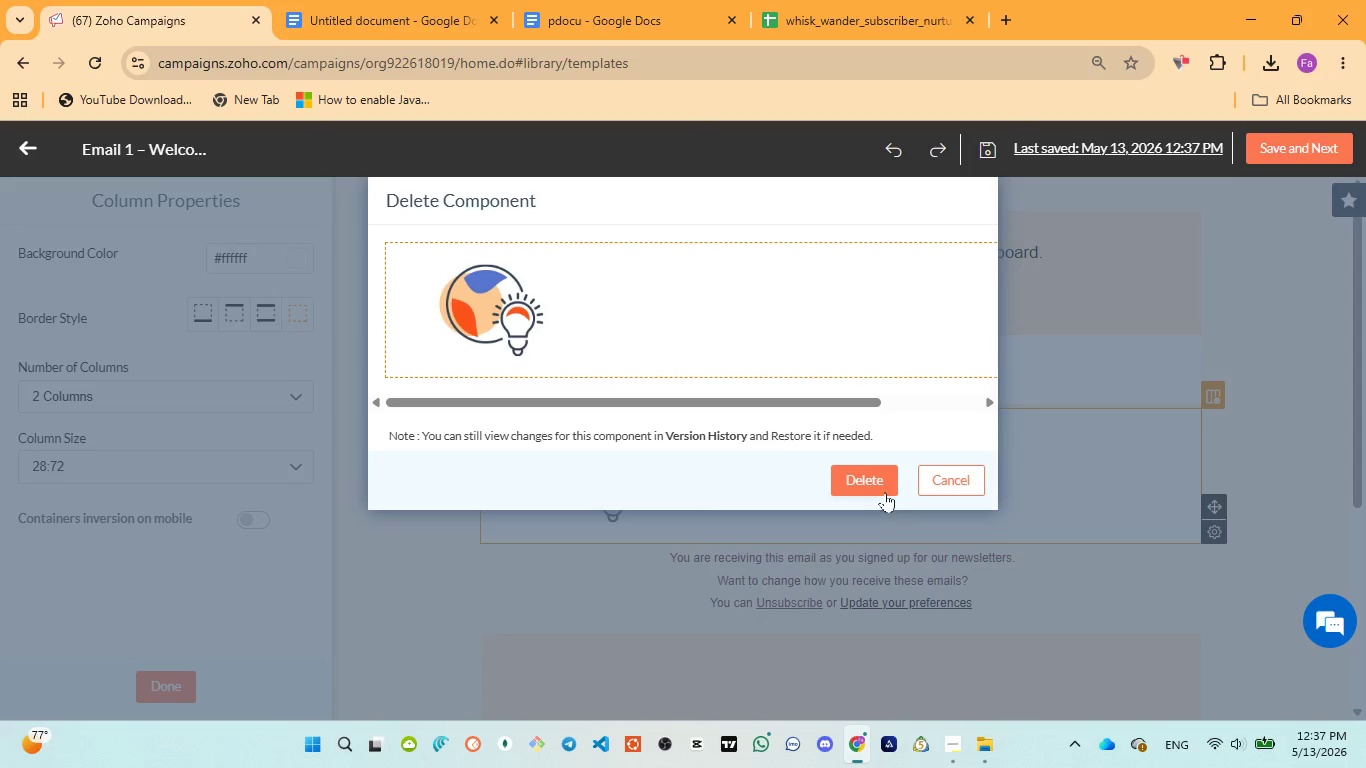 
left_click([882, 489])
 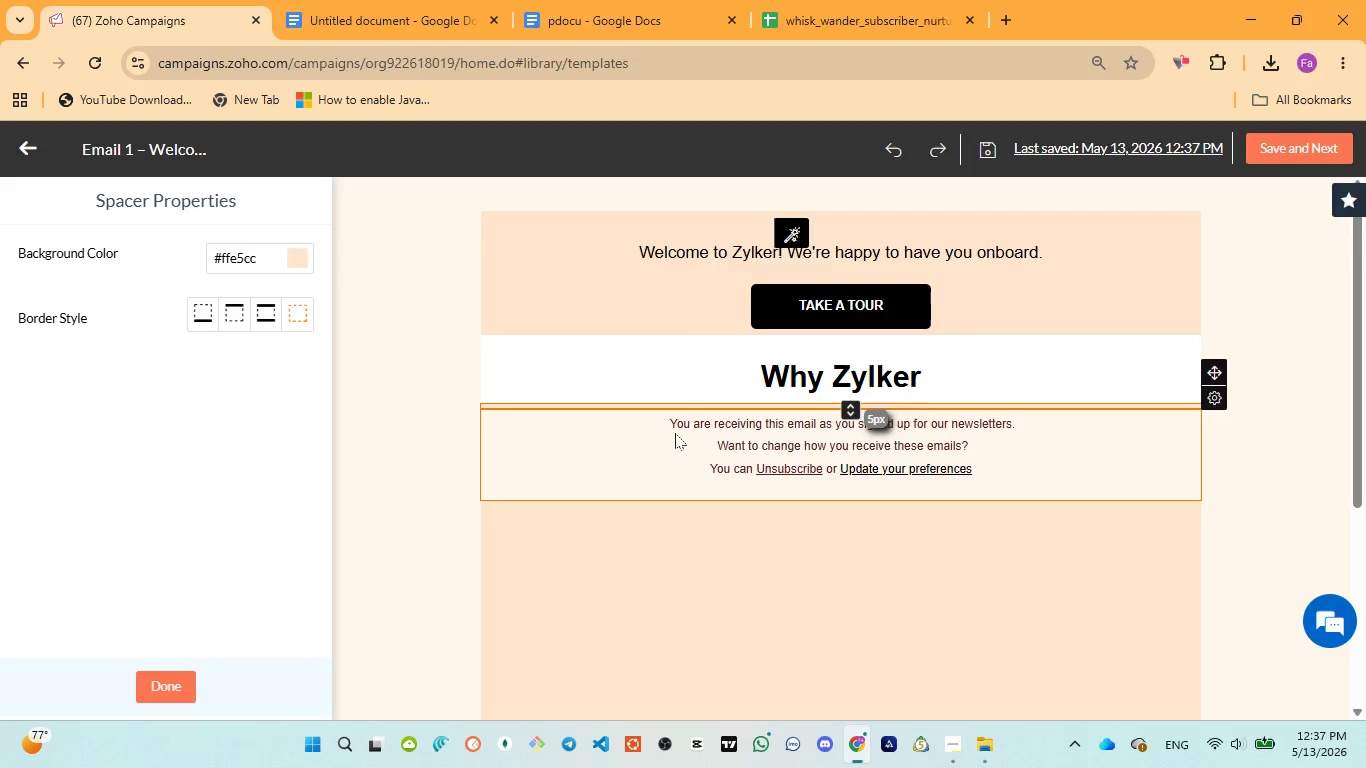 
left_click([670, 426])
 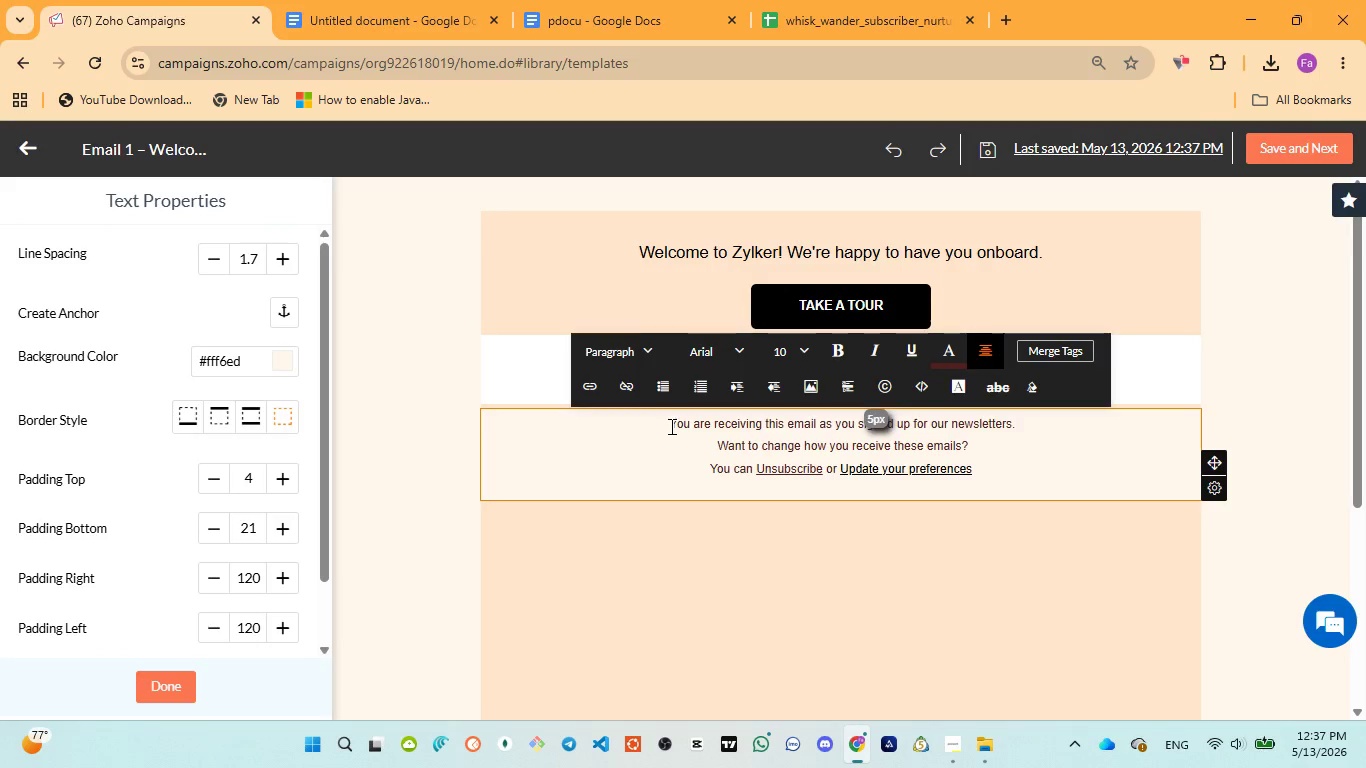 
key(Enter)
 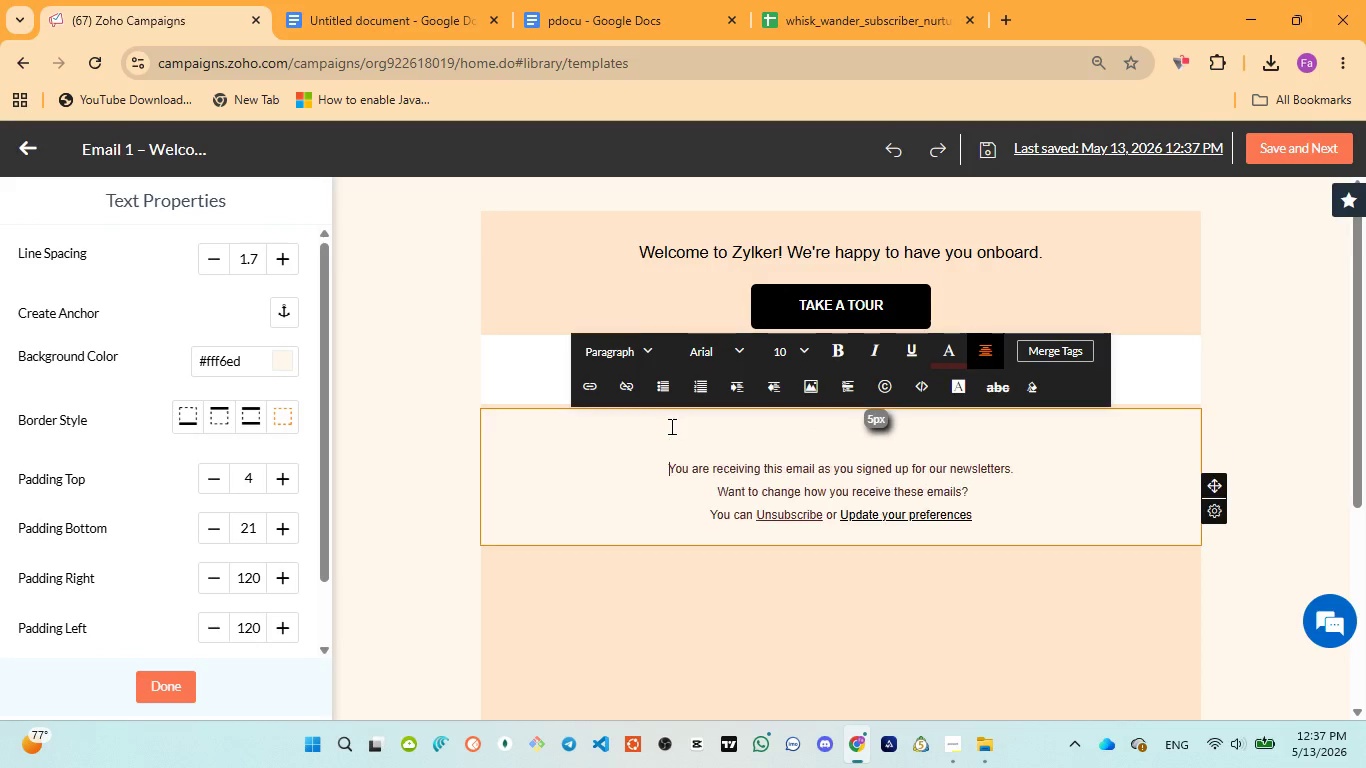 
key(Enter)
 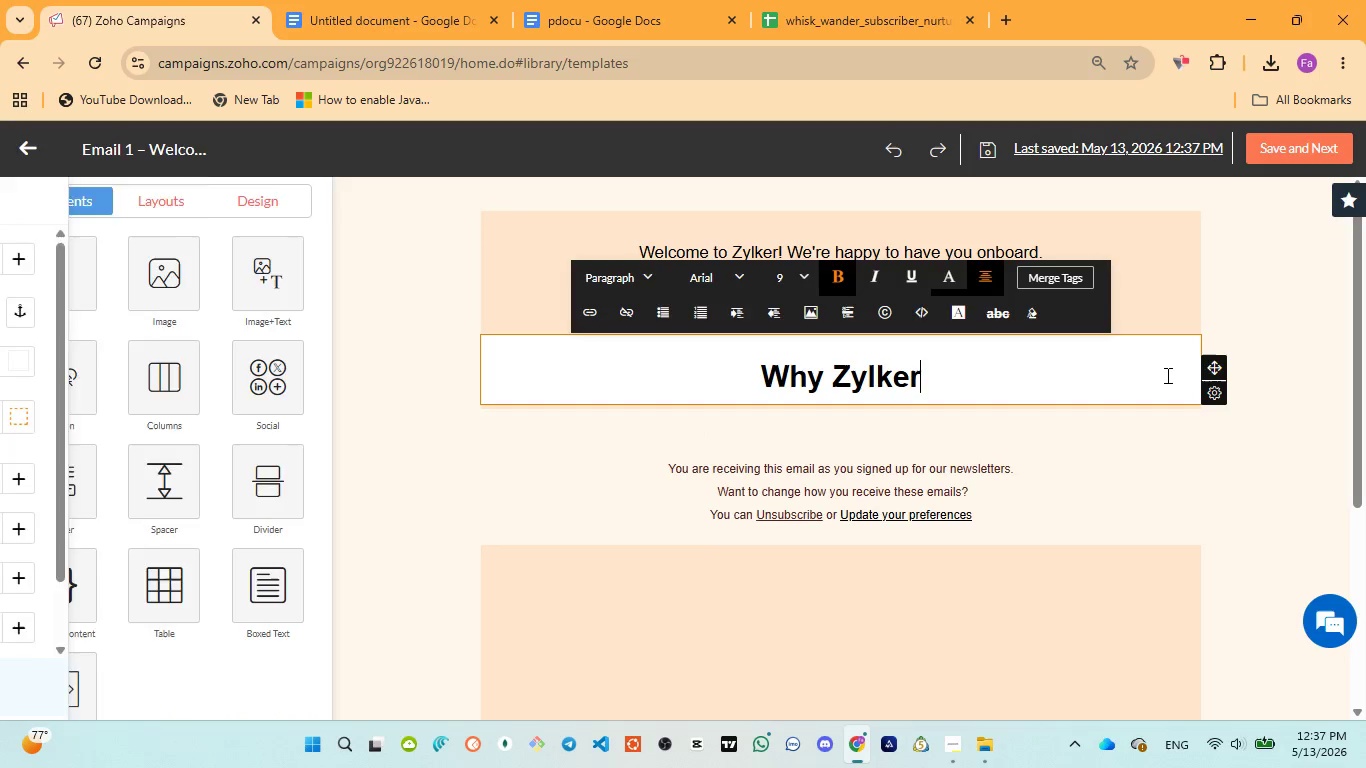 
wait(8.17)
 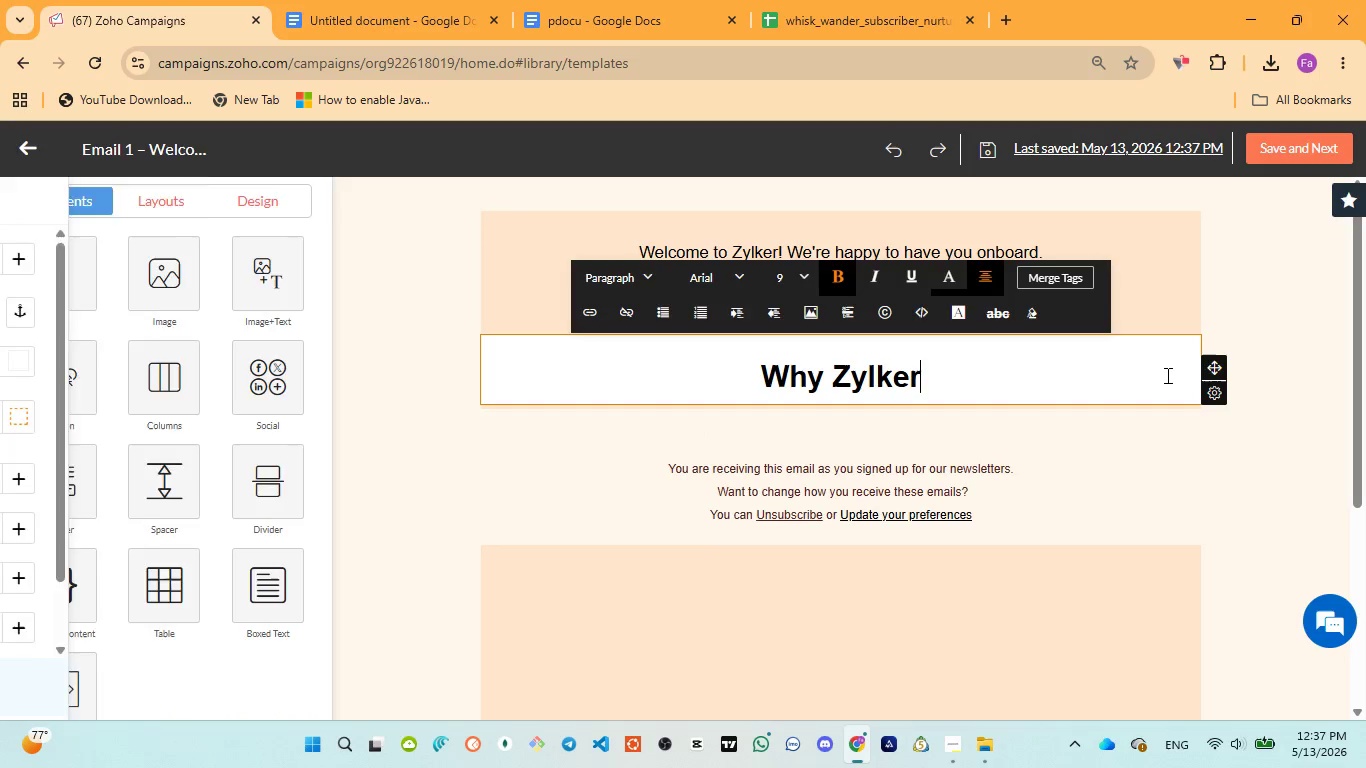 
left_click([1216, 435])
 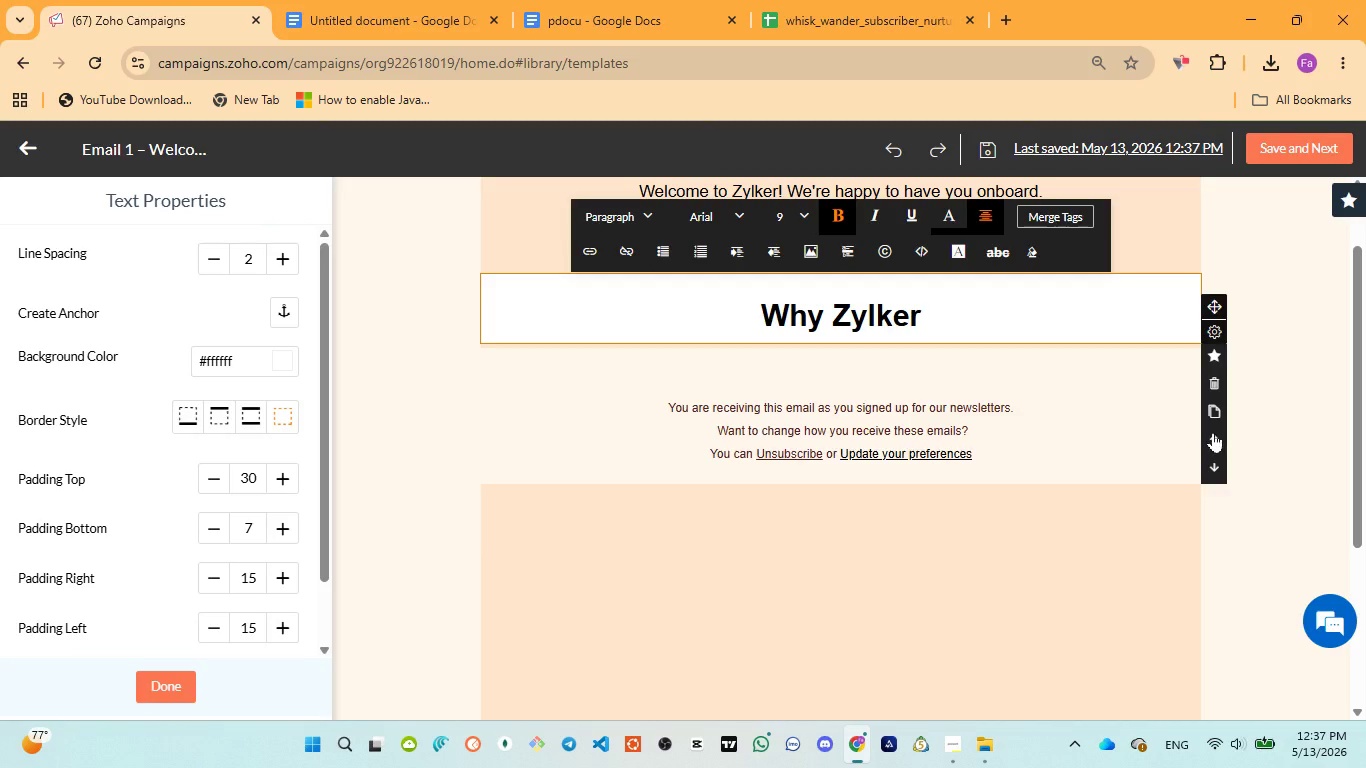 
left_click([1212, 431])
 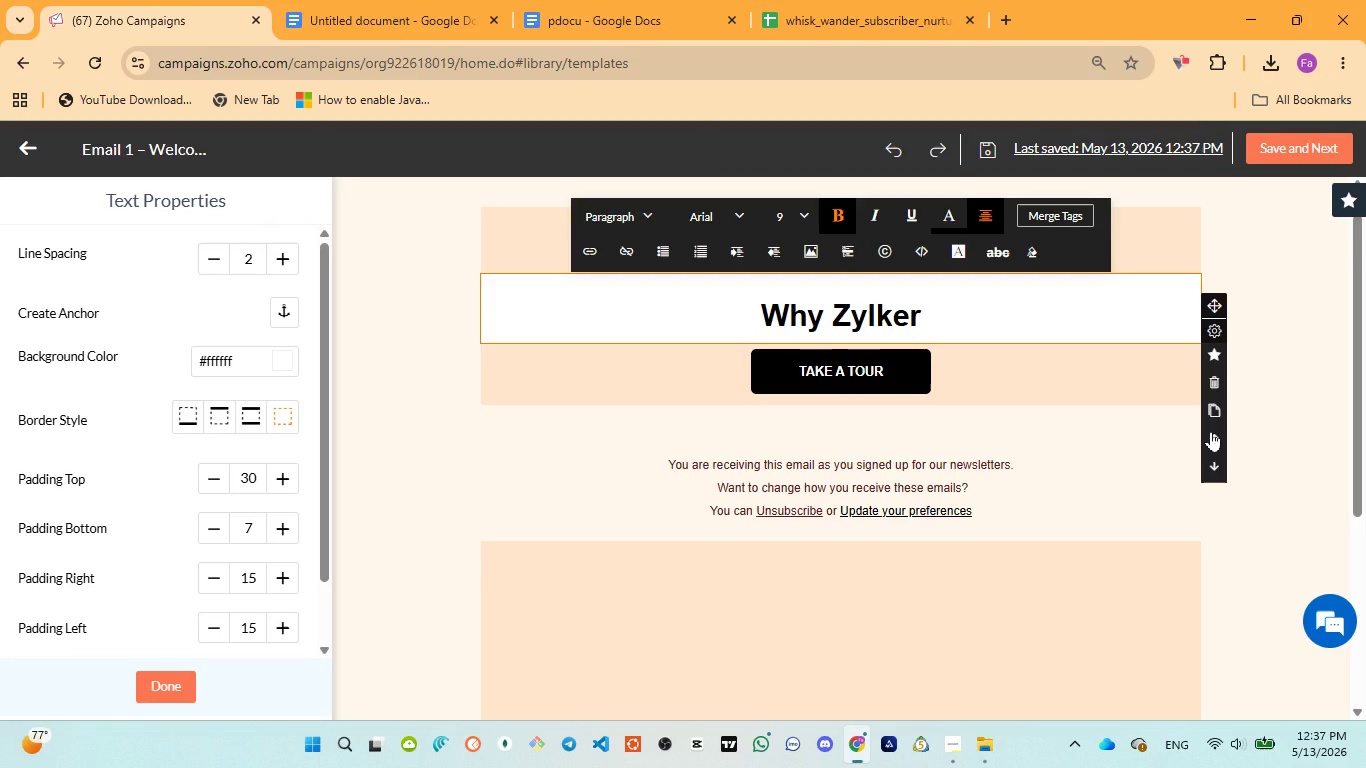 
left_click([1211, 431])
 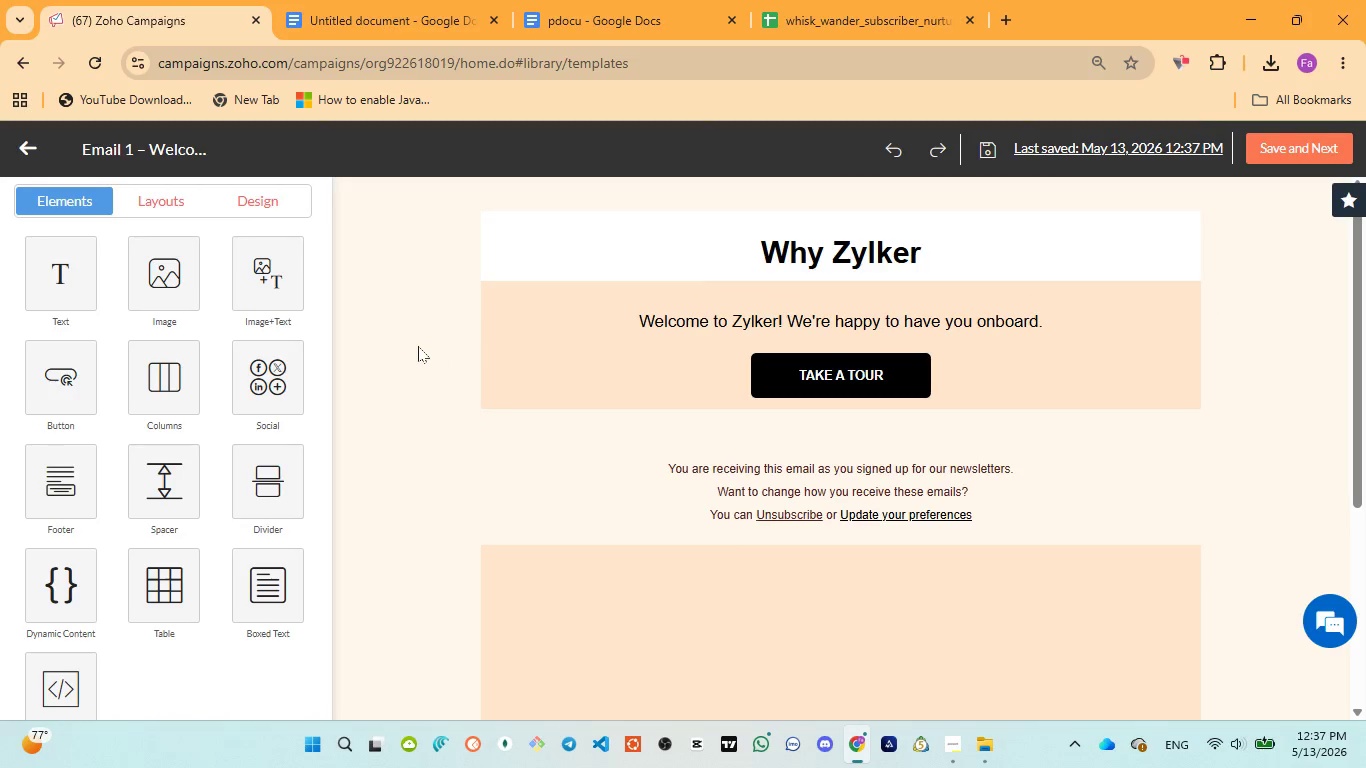 
left_click([784, 266])
 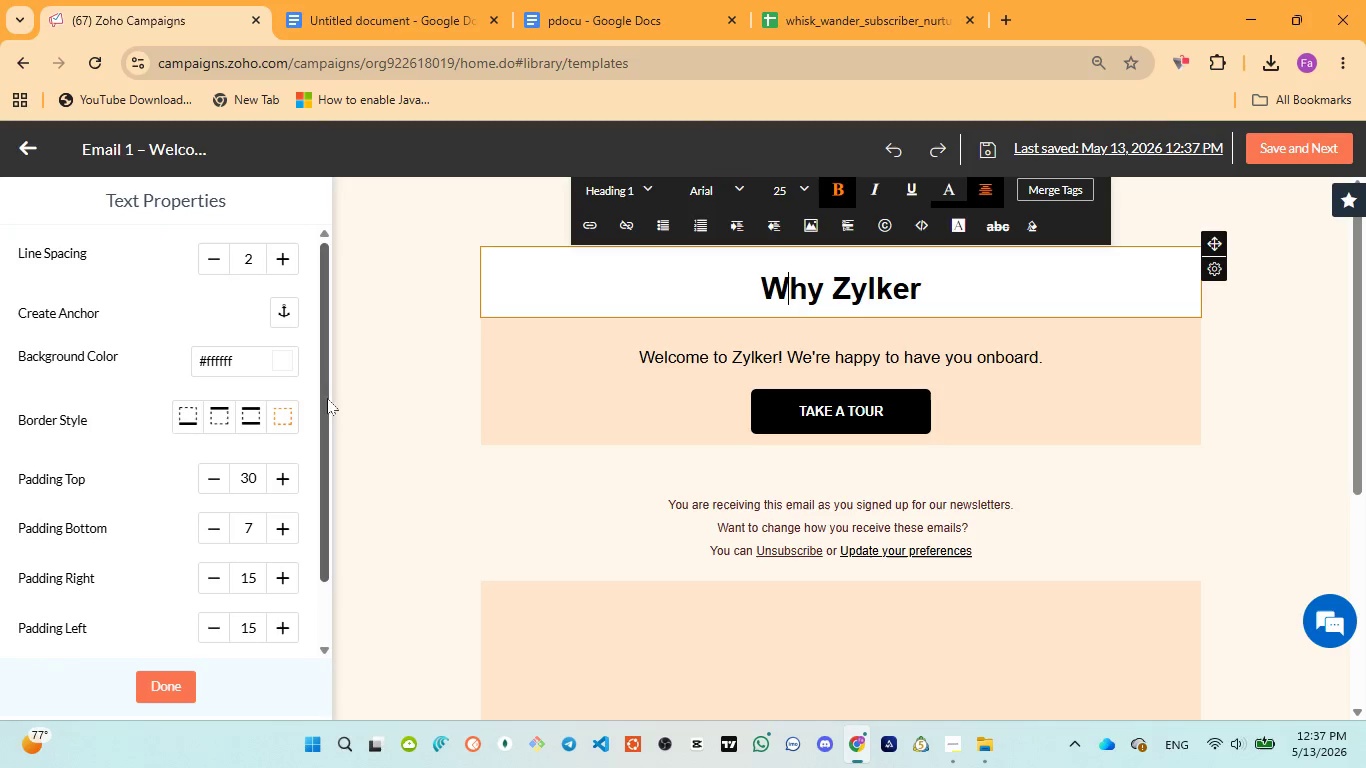 
mouse_move([286, 384])
 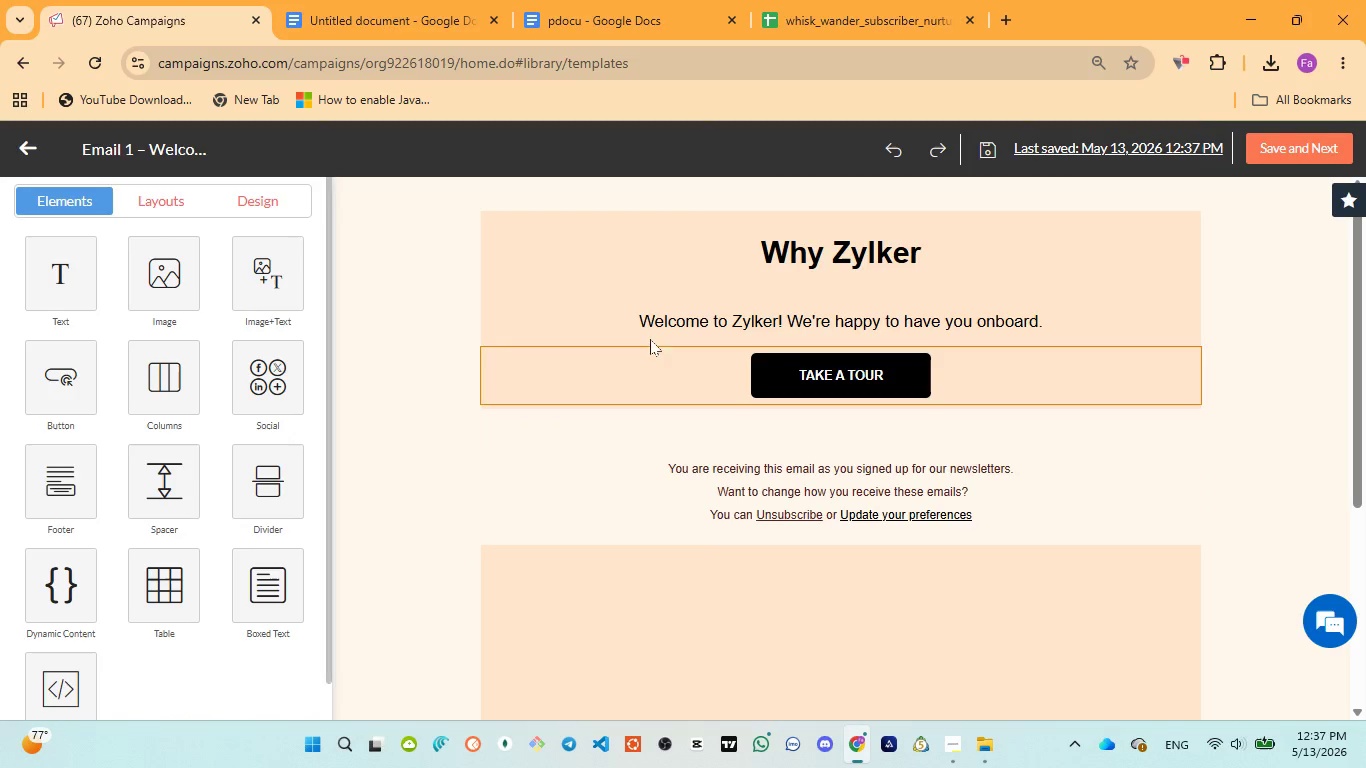 
wait(5.83)
 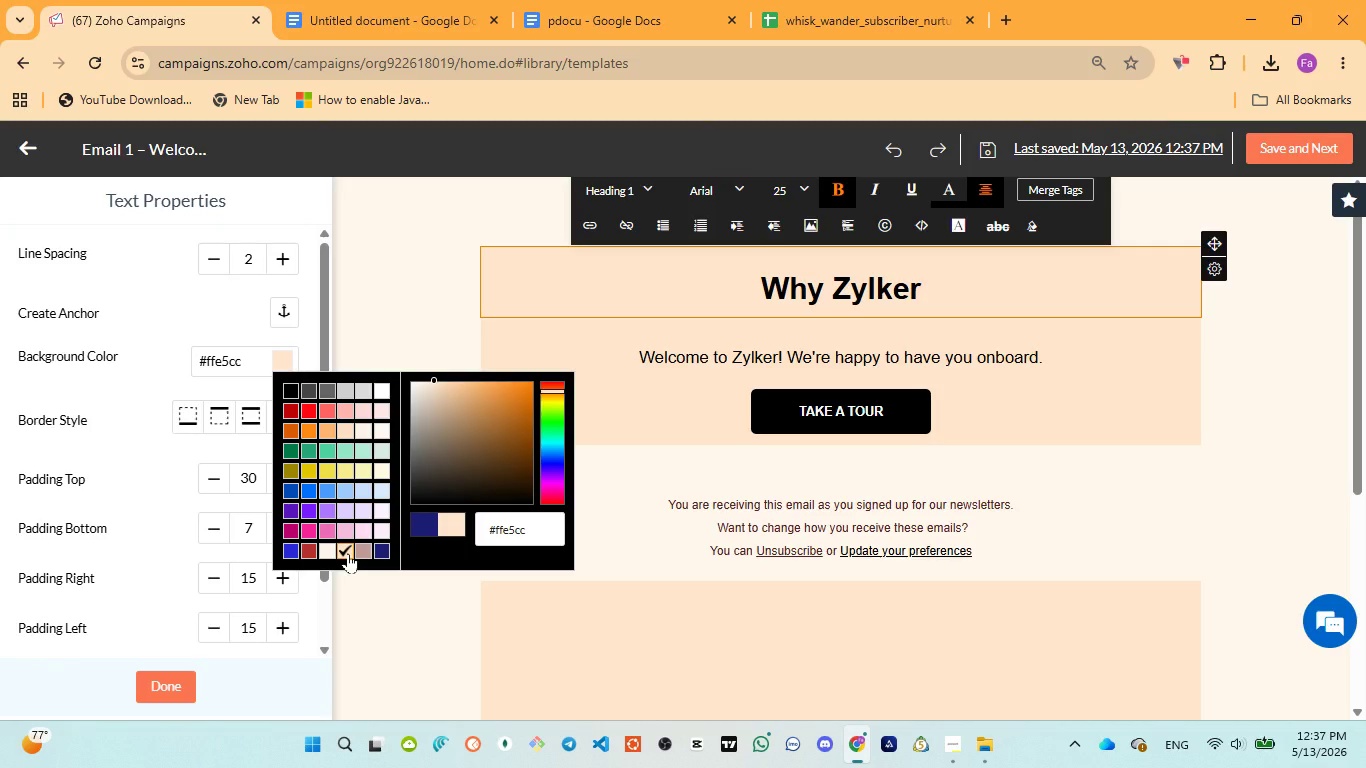 
left_click([799, 287])
 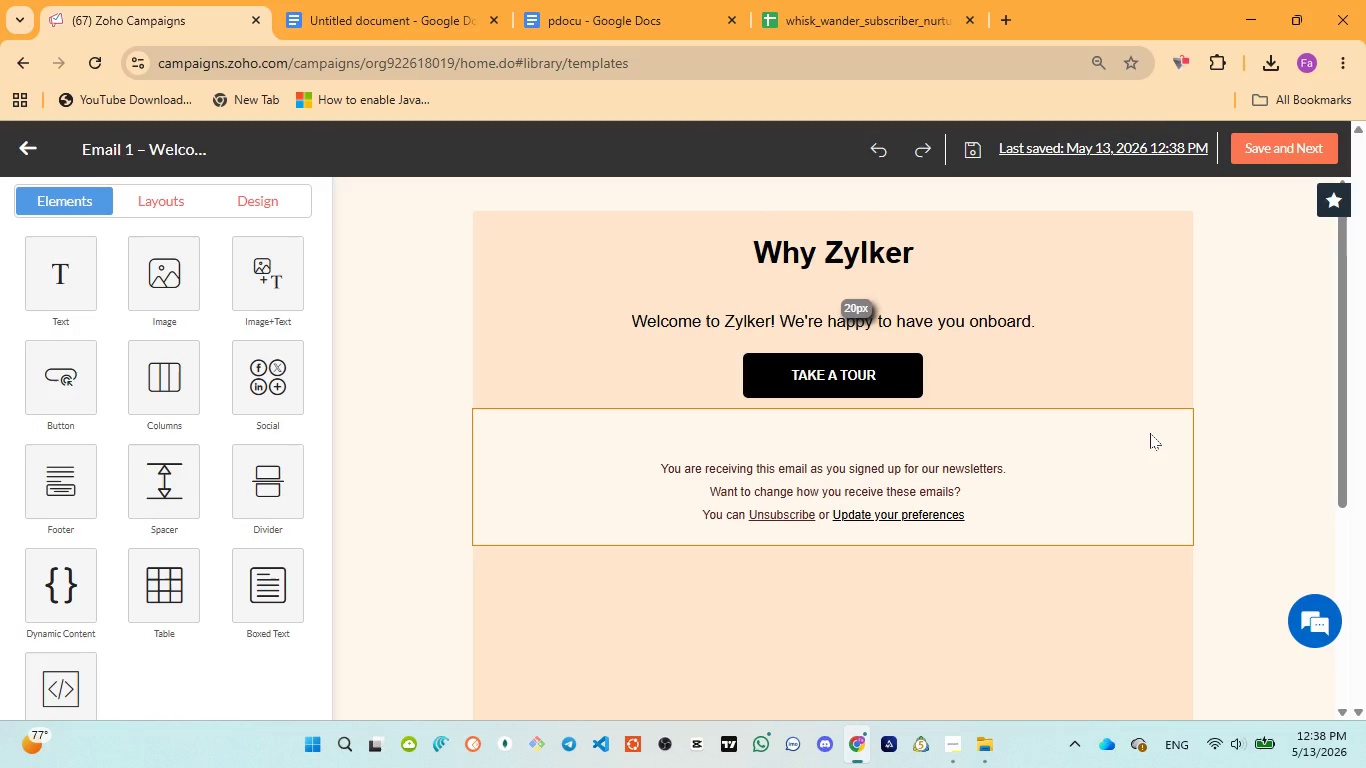 
wait(6.59)
 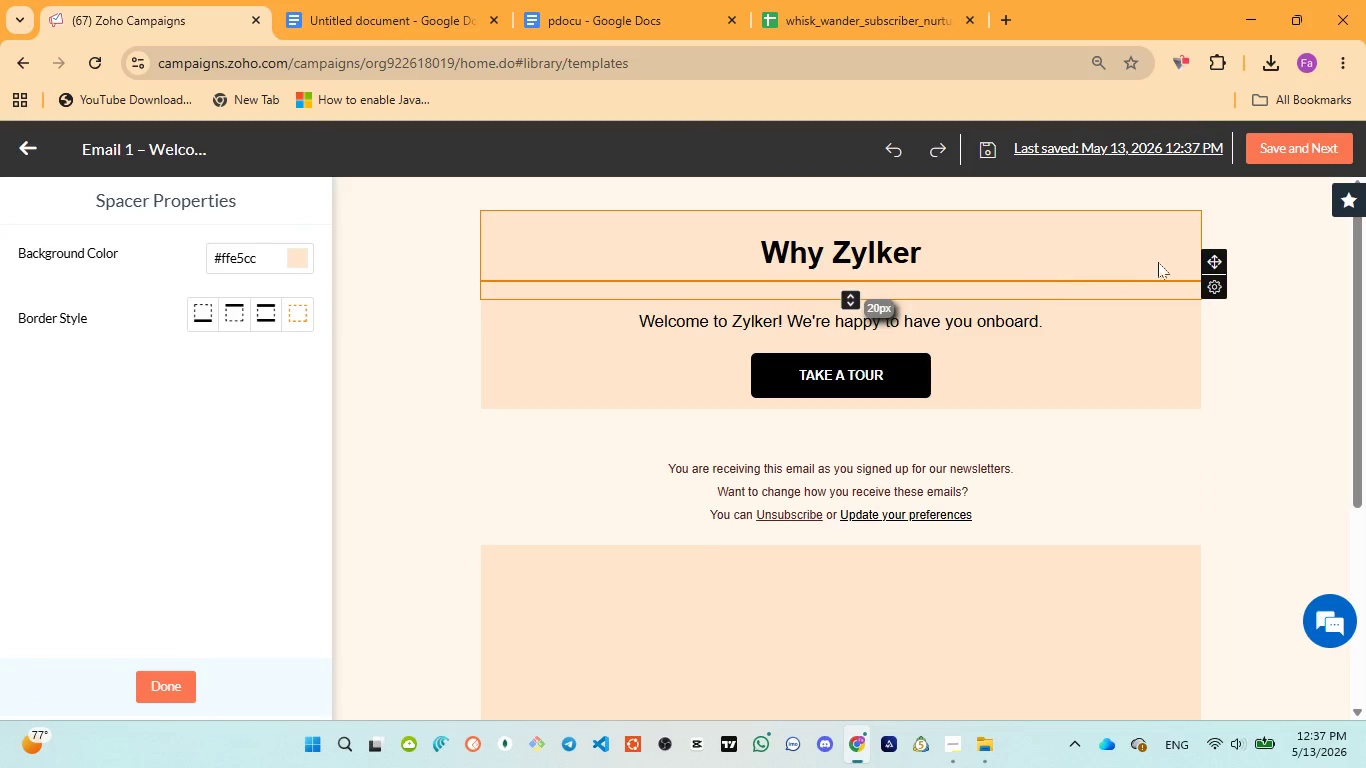 
left_click([586, 8])
 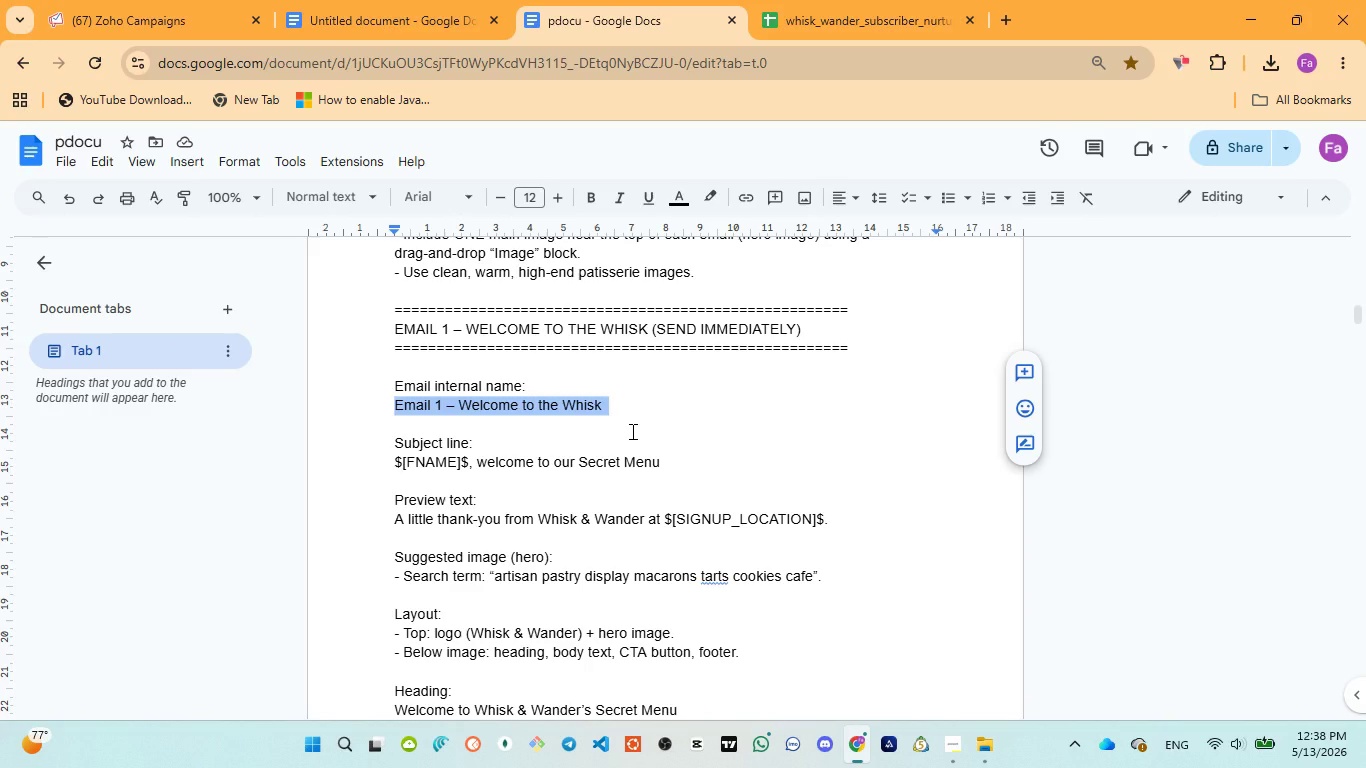 
scroll: coordinate [629, 434], scroll_direction: down, amount: 1.0
 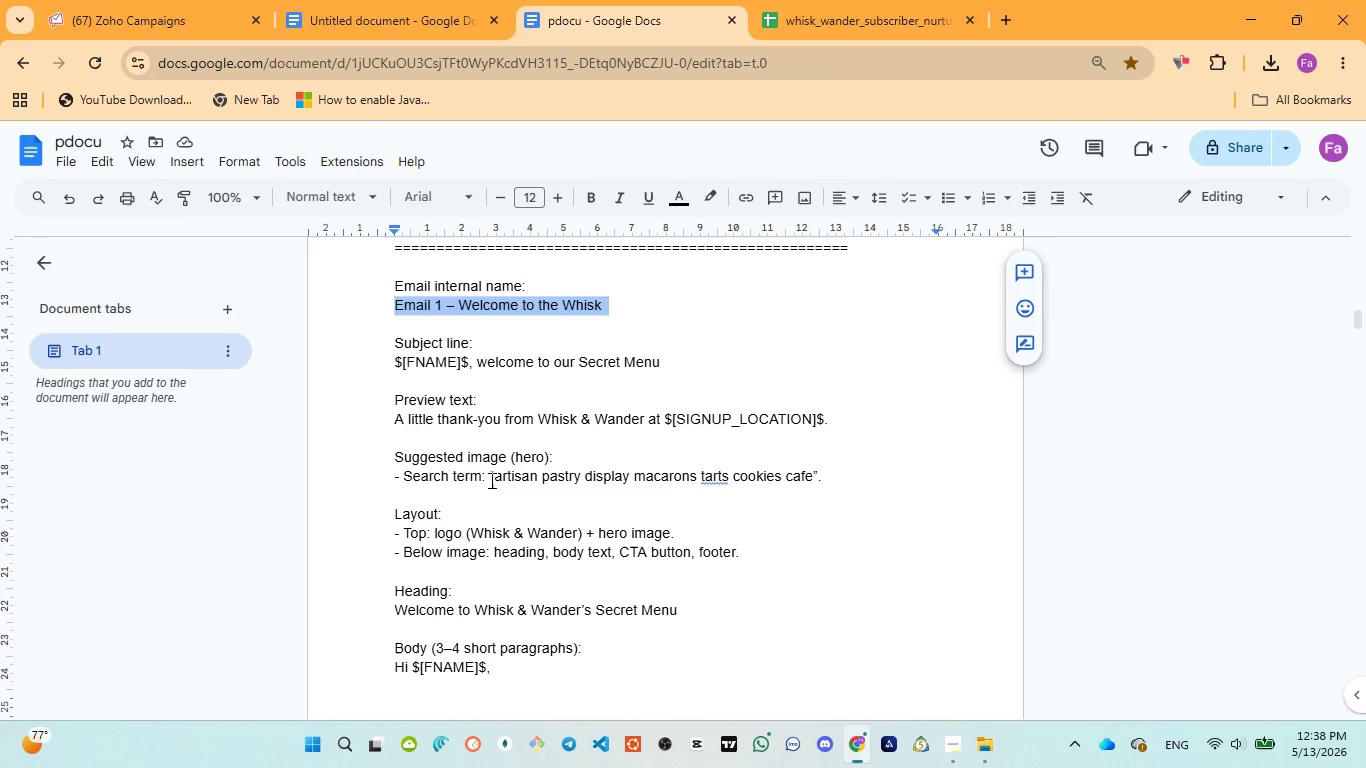 
left_click_drag(start_coordinate=[490, 479], to_coordinate=[852, 476])
 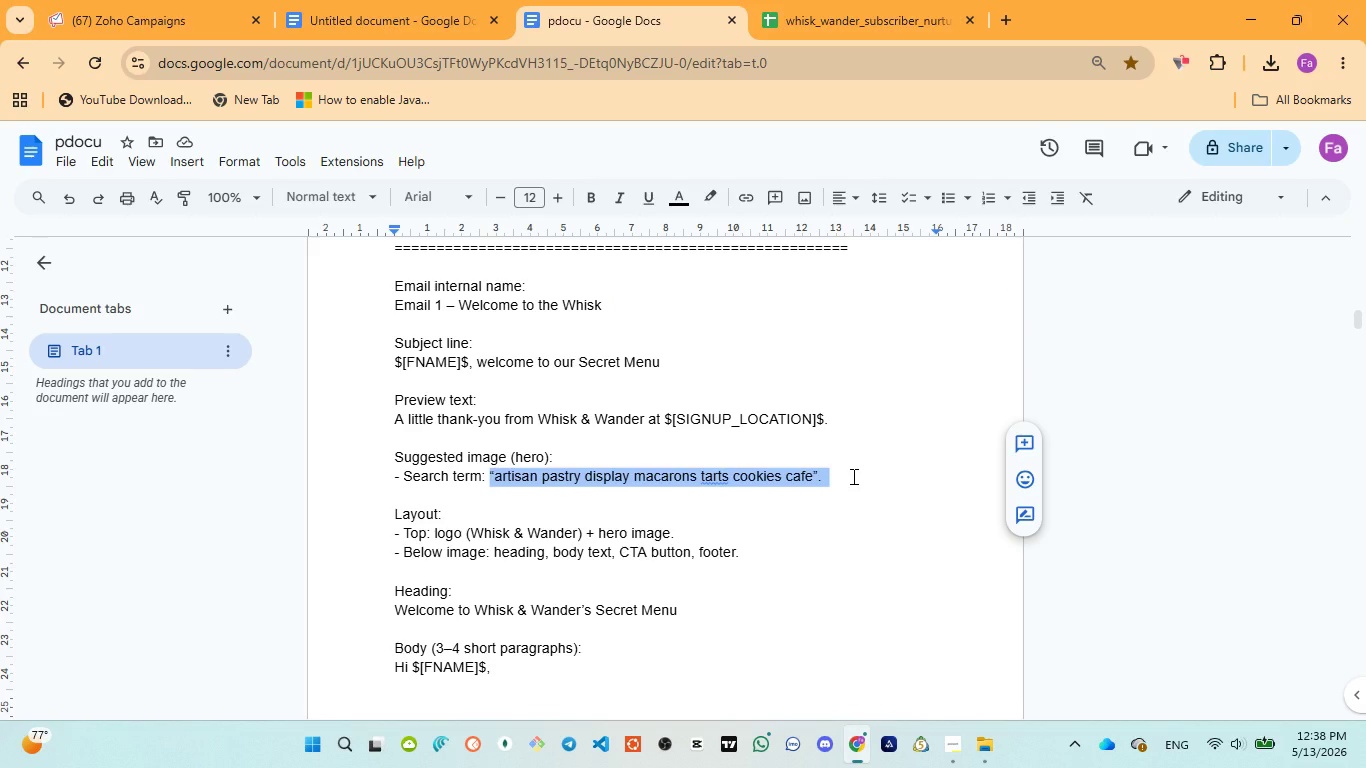 
key(Control+C)
 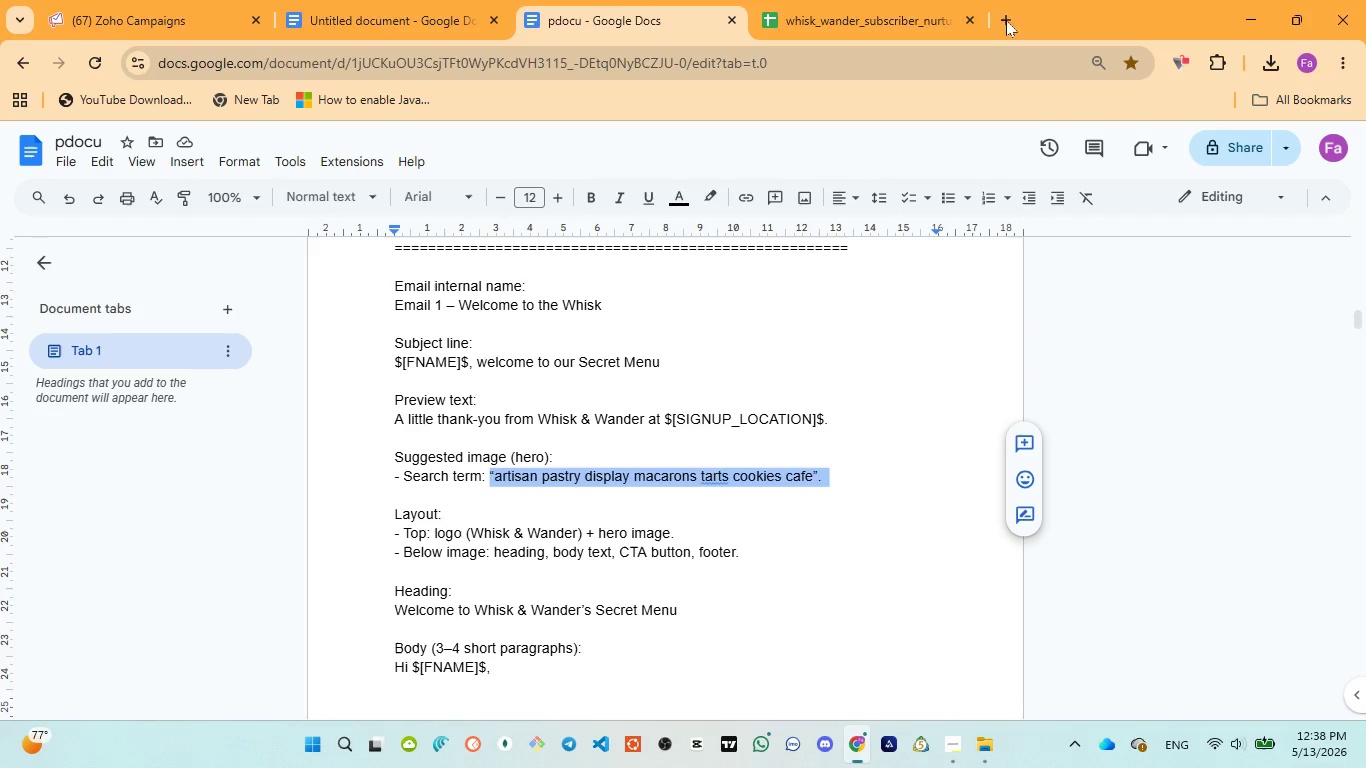 
left_click([1002, 9])
 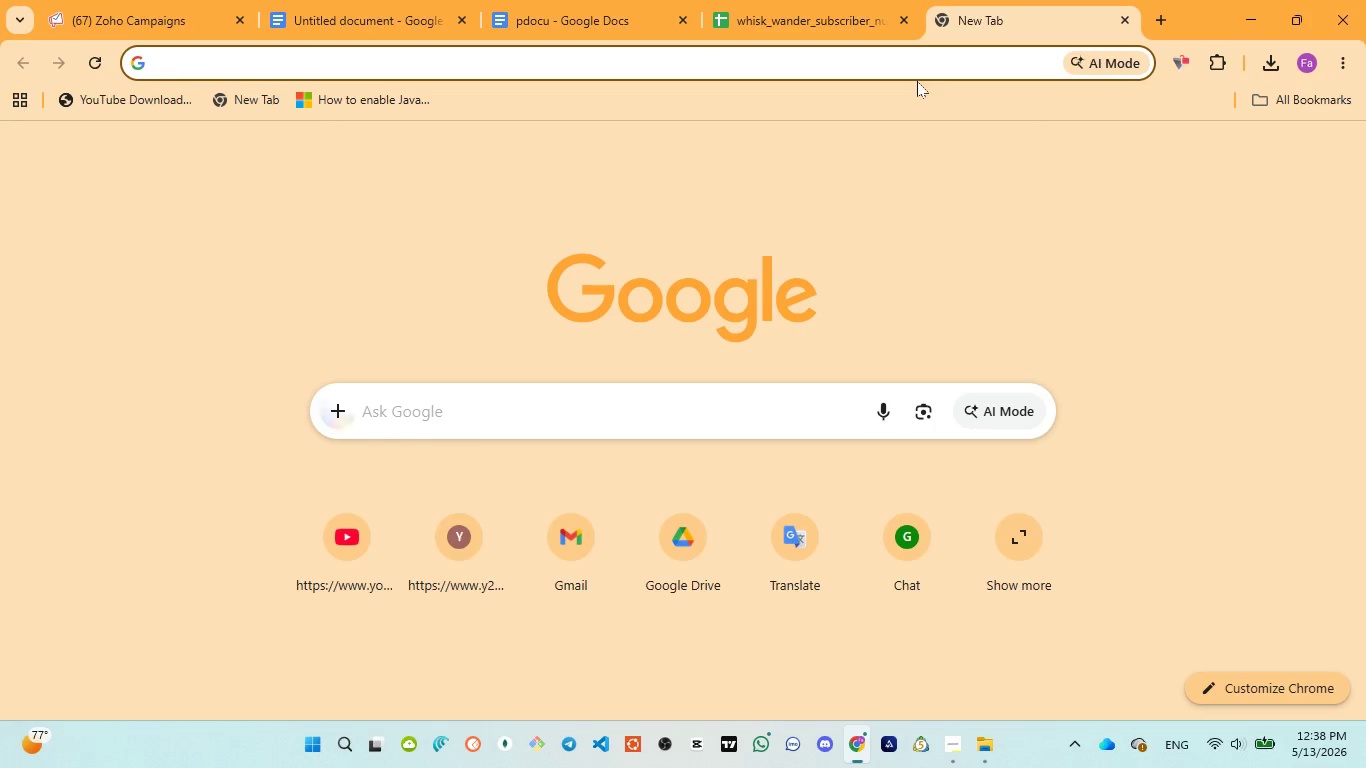 
key(Control+V)
 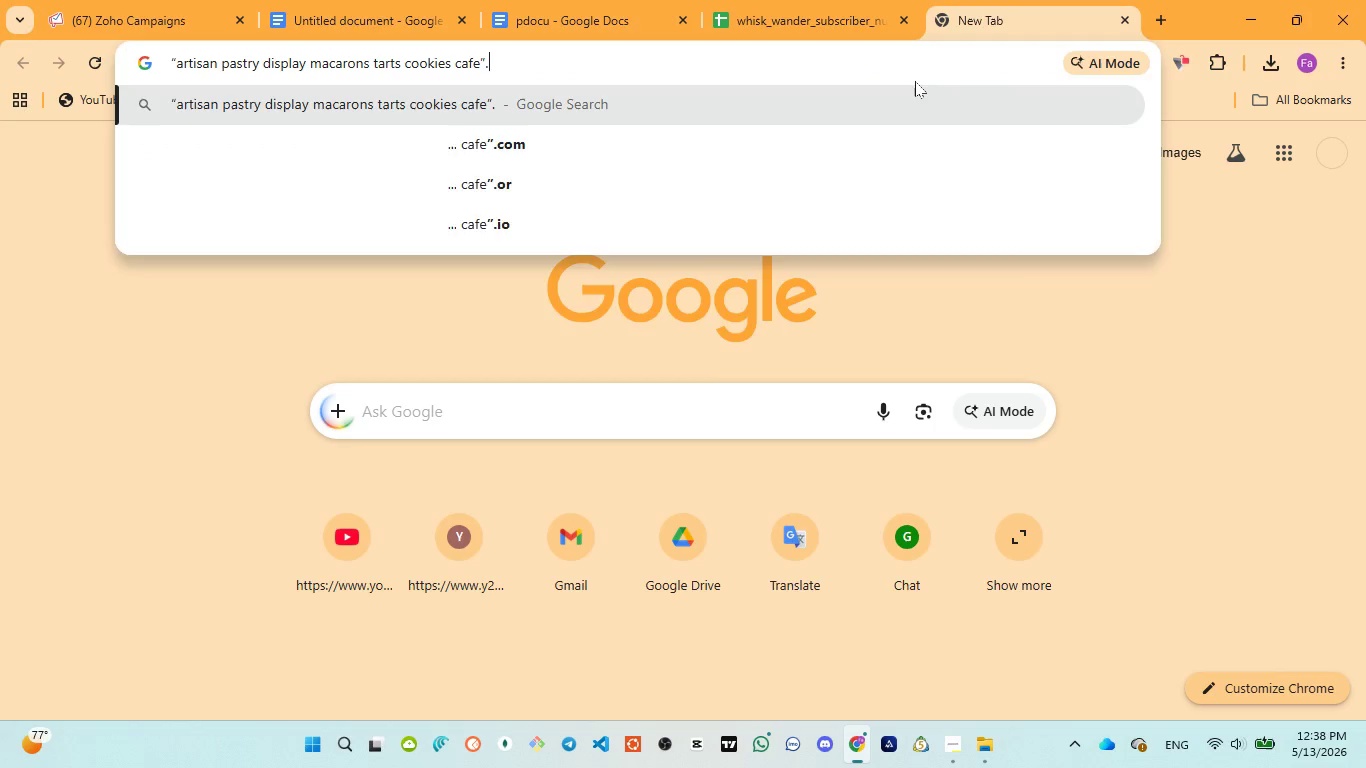 
type( free ownlp)
key(Backspace)
type(oad)
 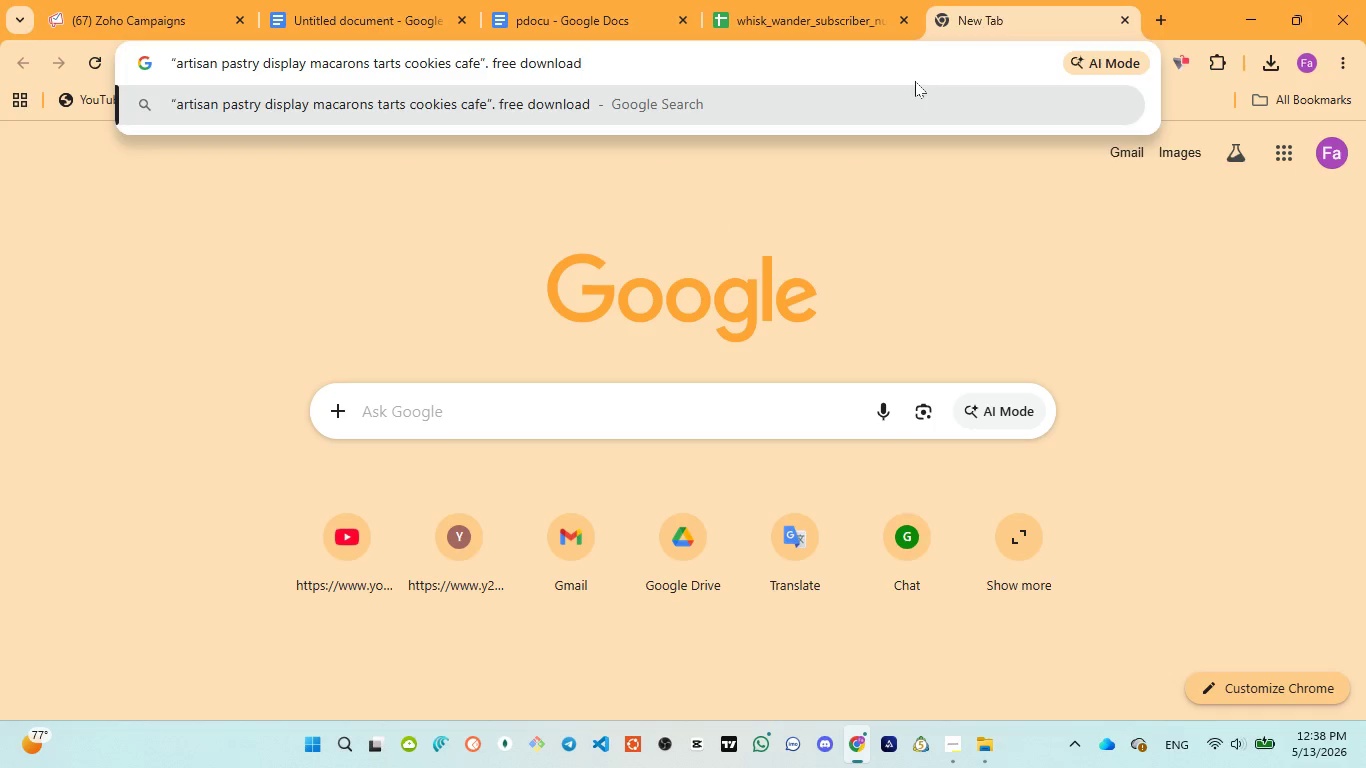 
key(Enter)
 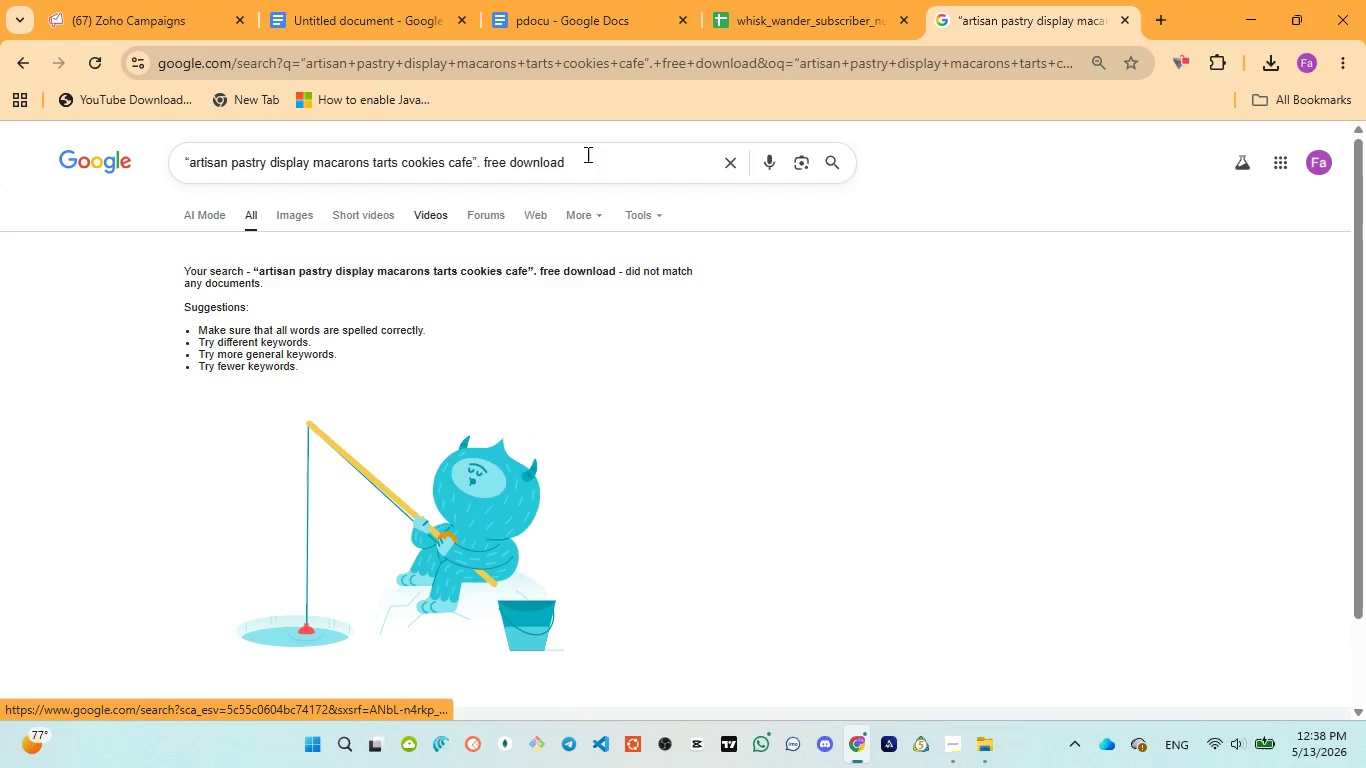 
wait(6.92)
 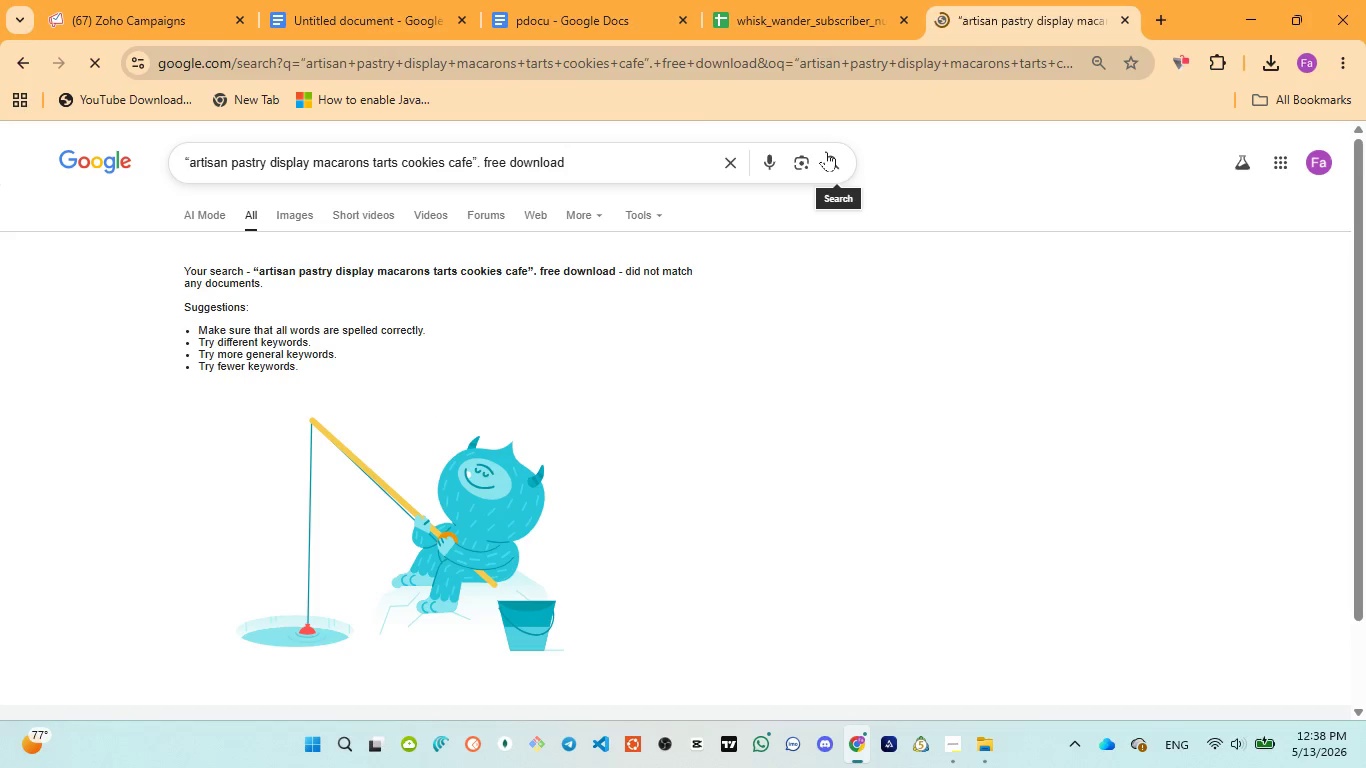 
left_click([1122, 29])
 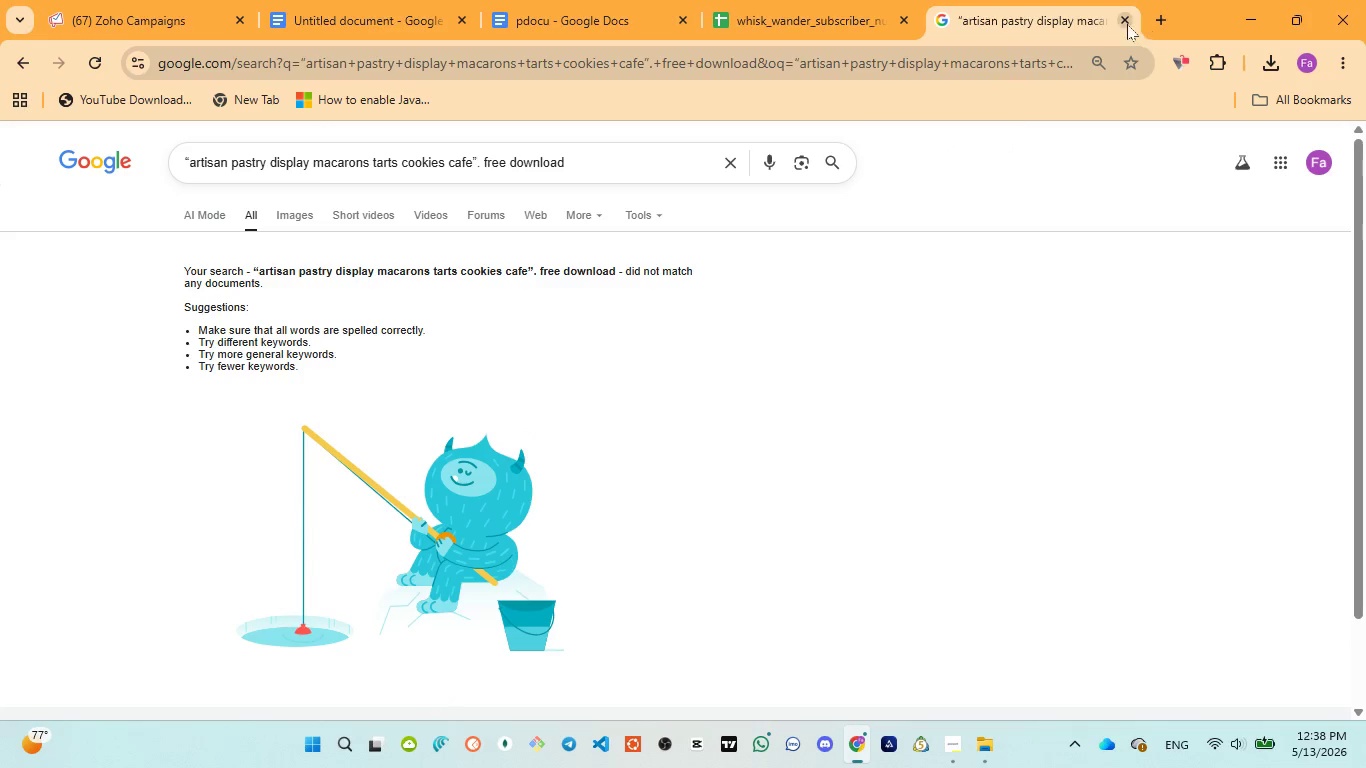 
left_click([1124, 21])
 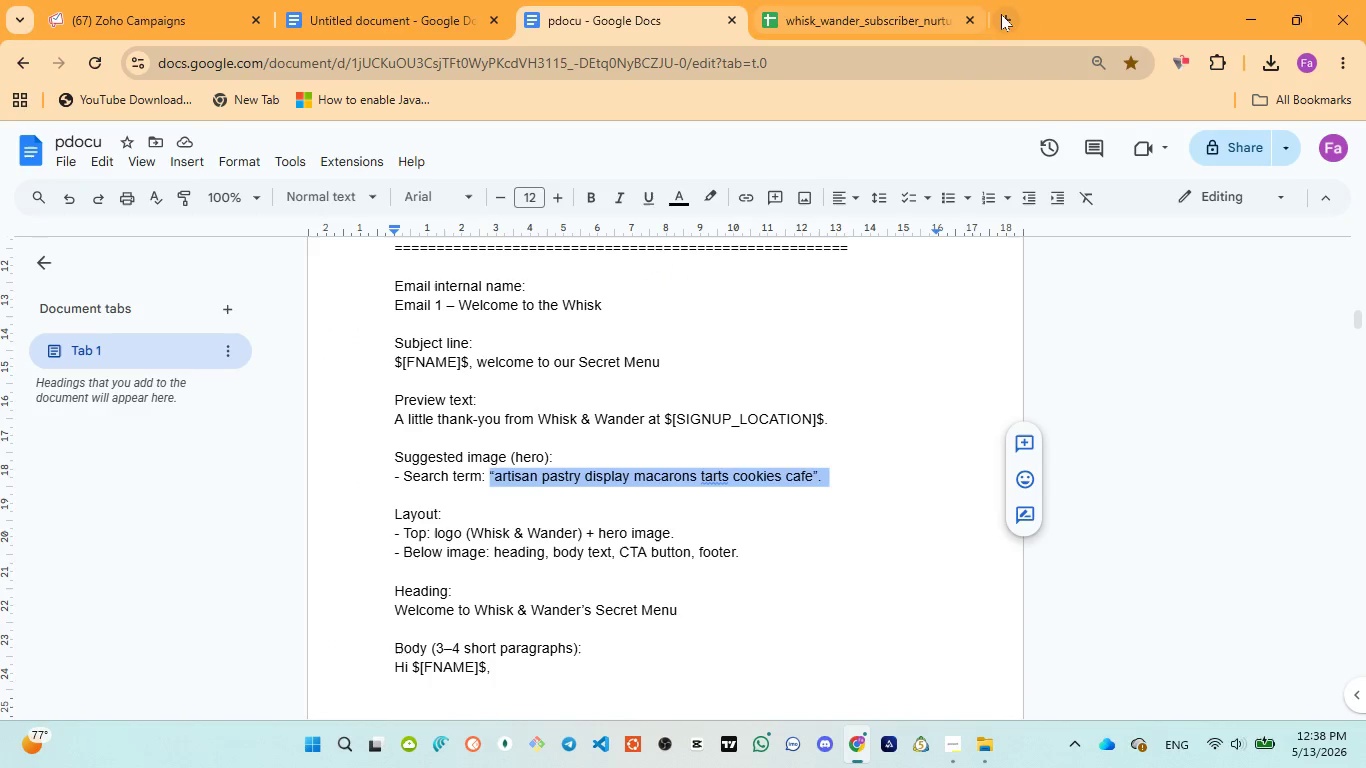 
left_click([1002, 16])
 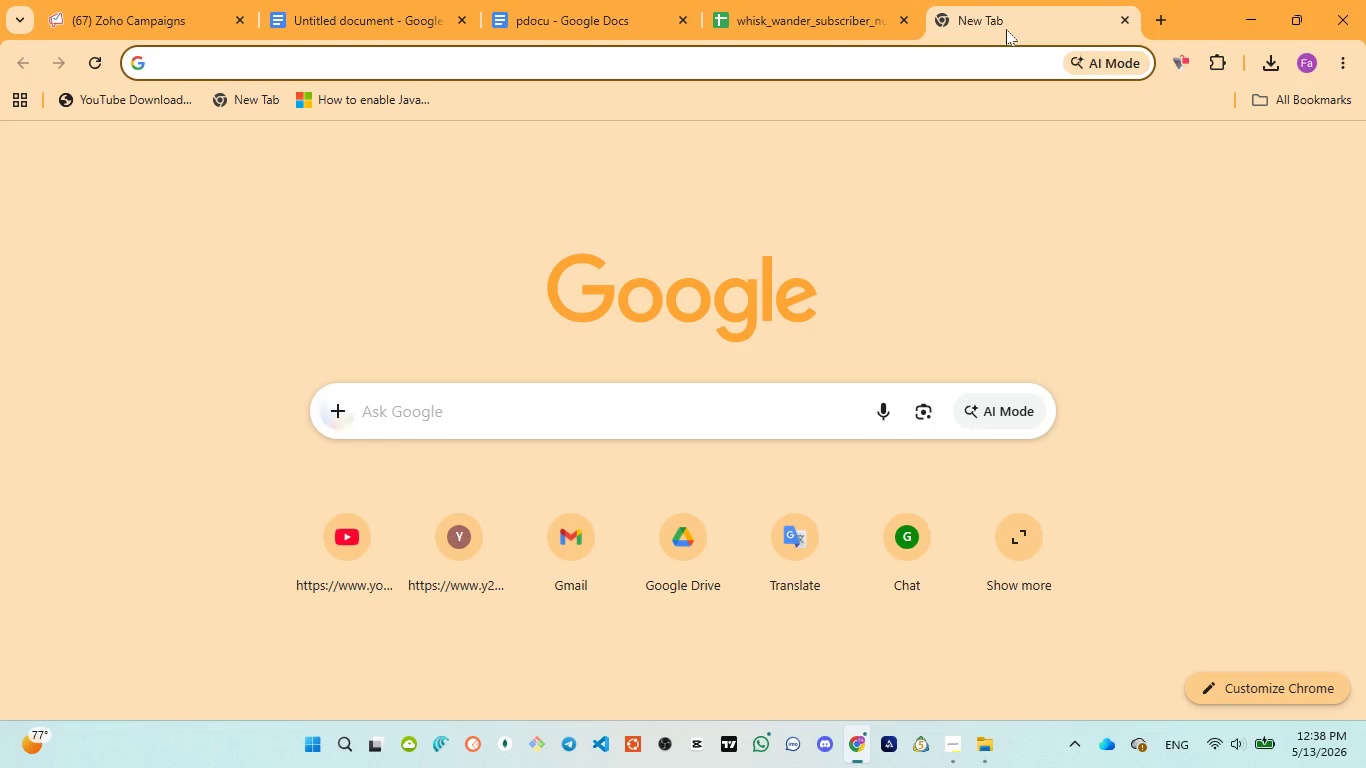 
key(C)
 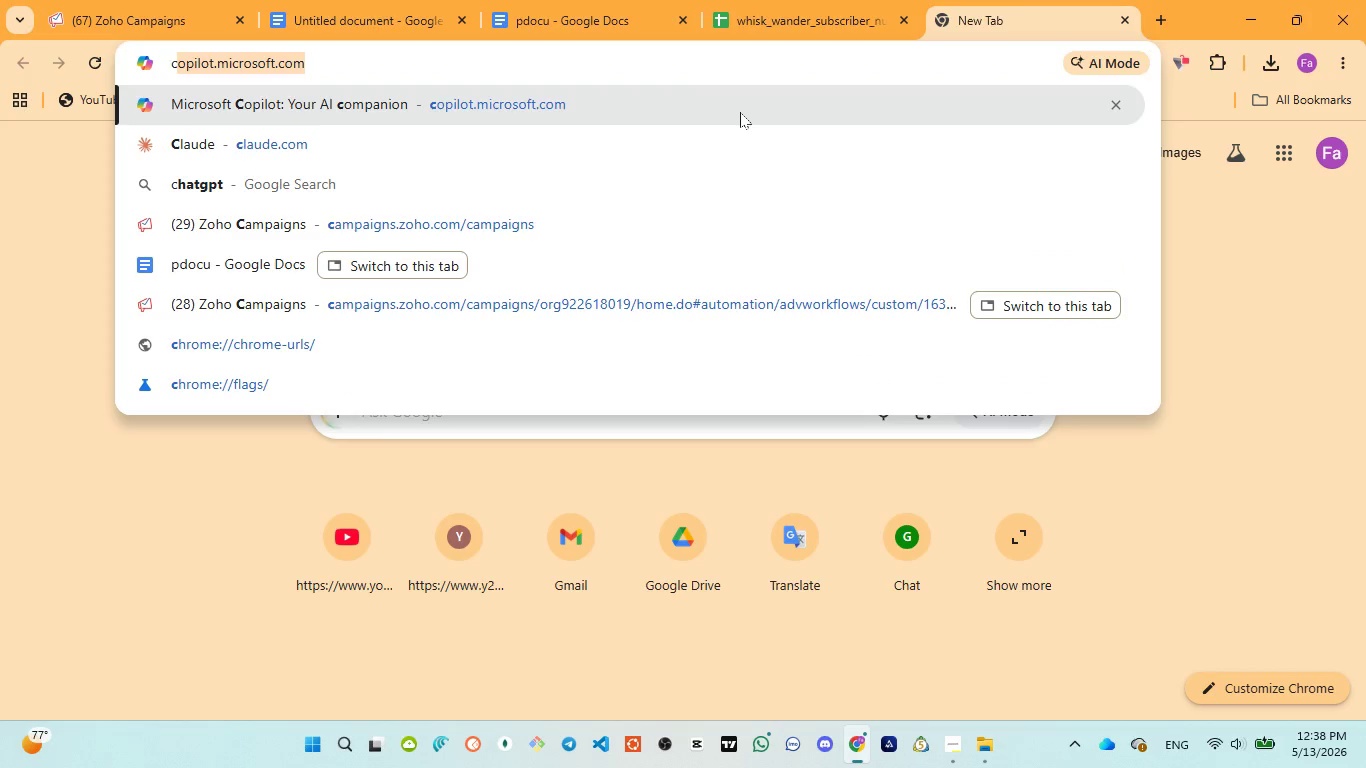 
key(Enter)
 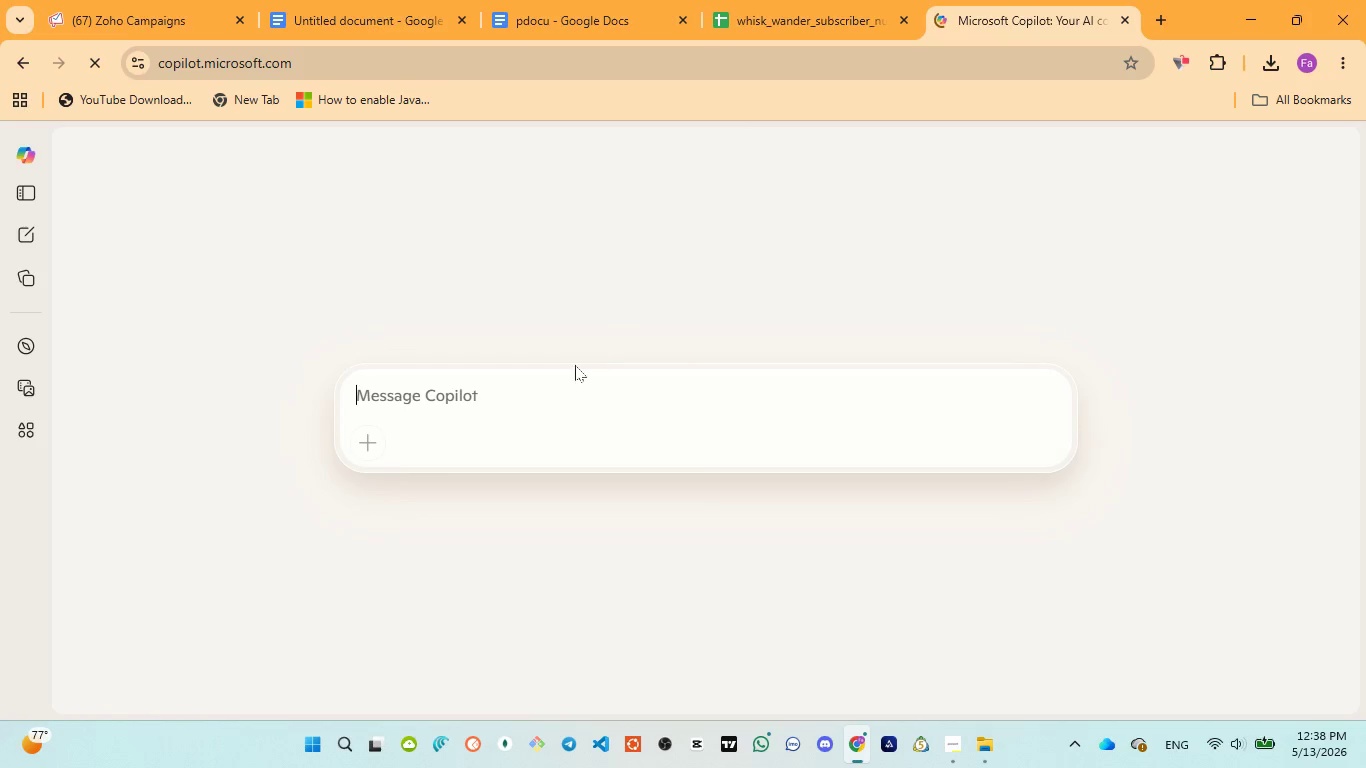 
left_click([434, 386])
 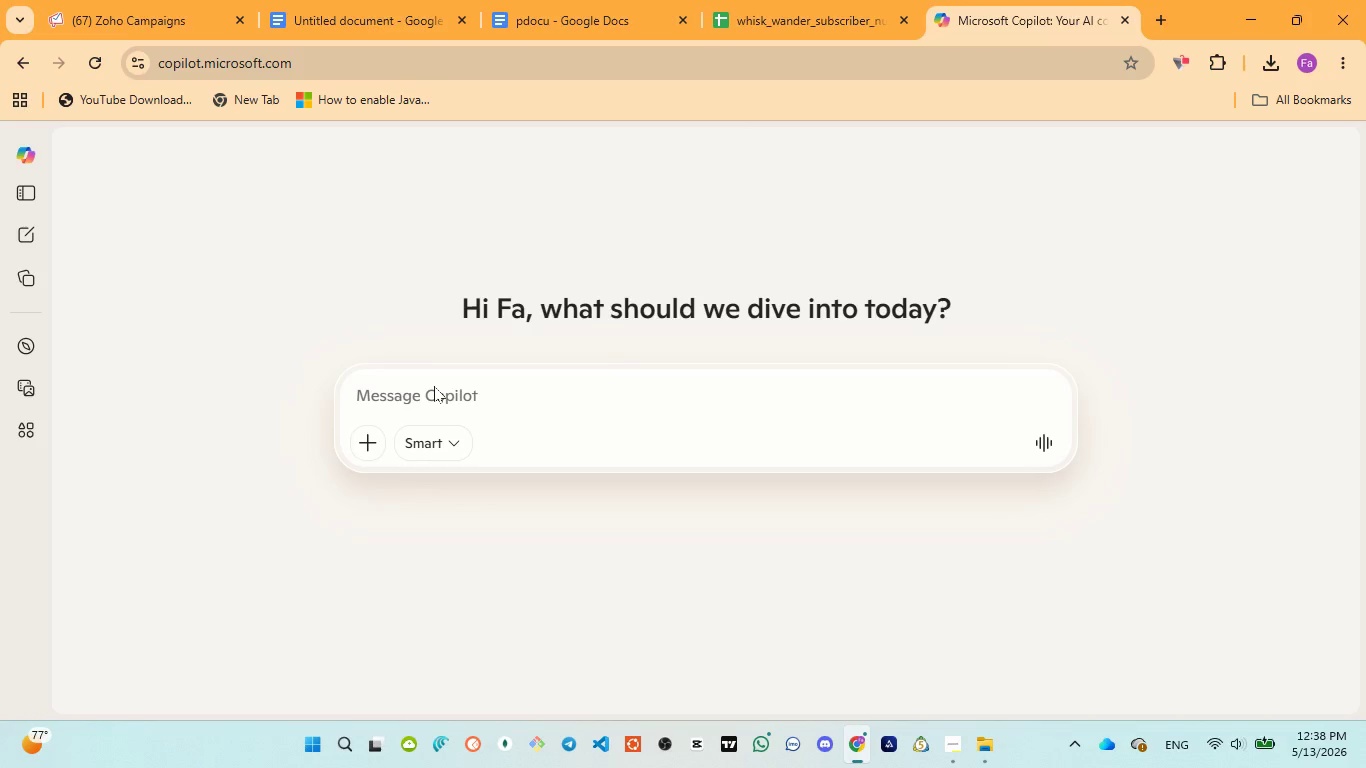 
key(Control+V)
 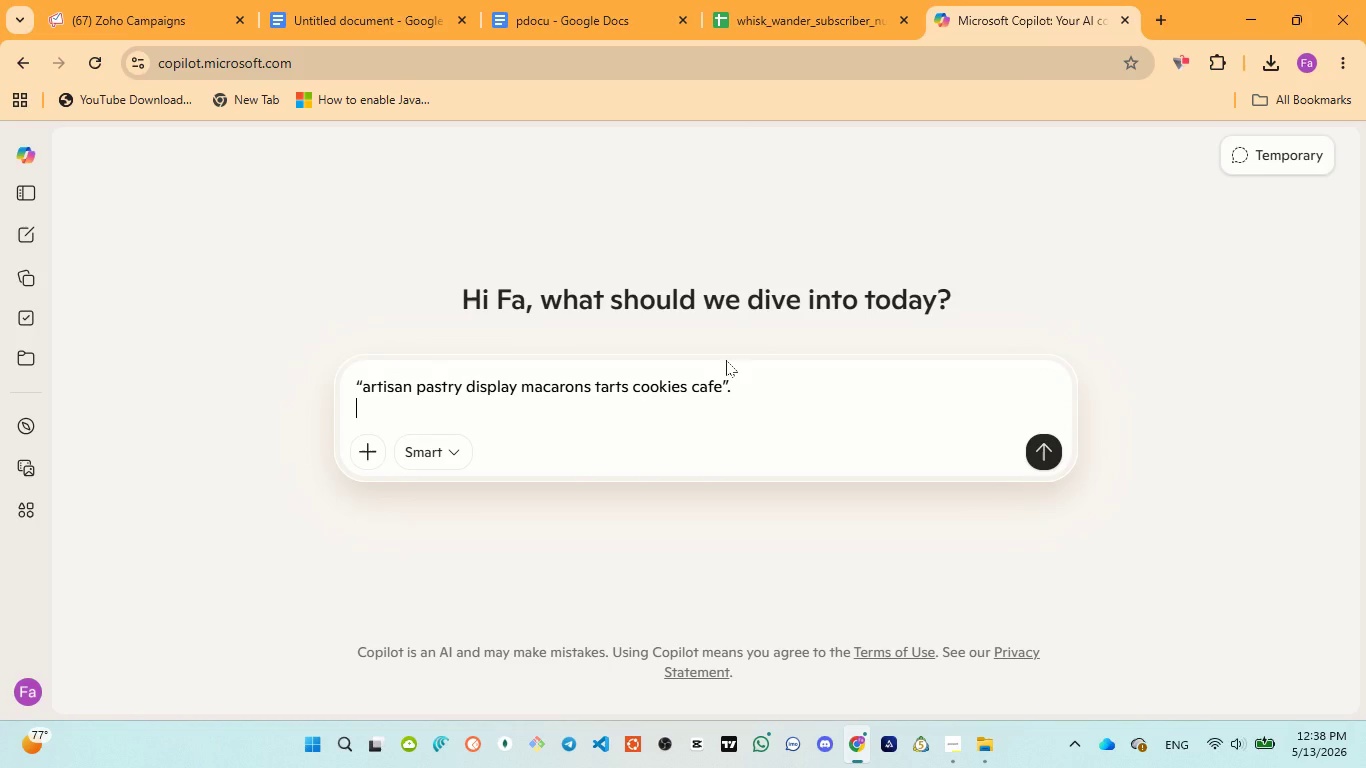 
type(generated img fot)
key(Backspace)
type(r it as id )
key(Backspace)
key(Backspace)
type(s wide banner)
 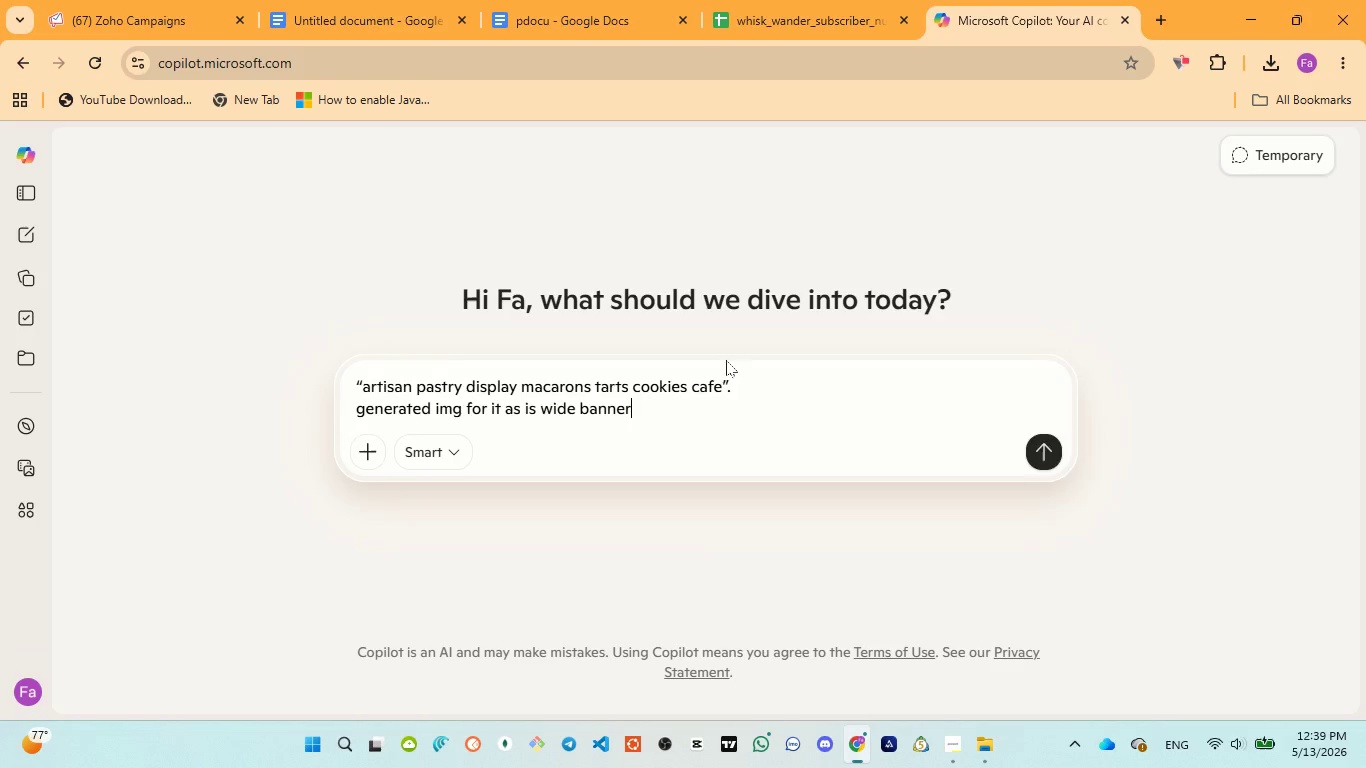 
key(Enter)
 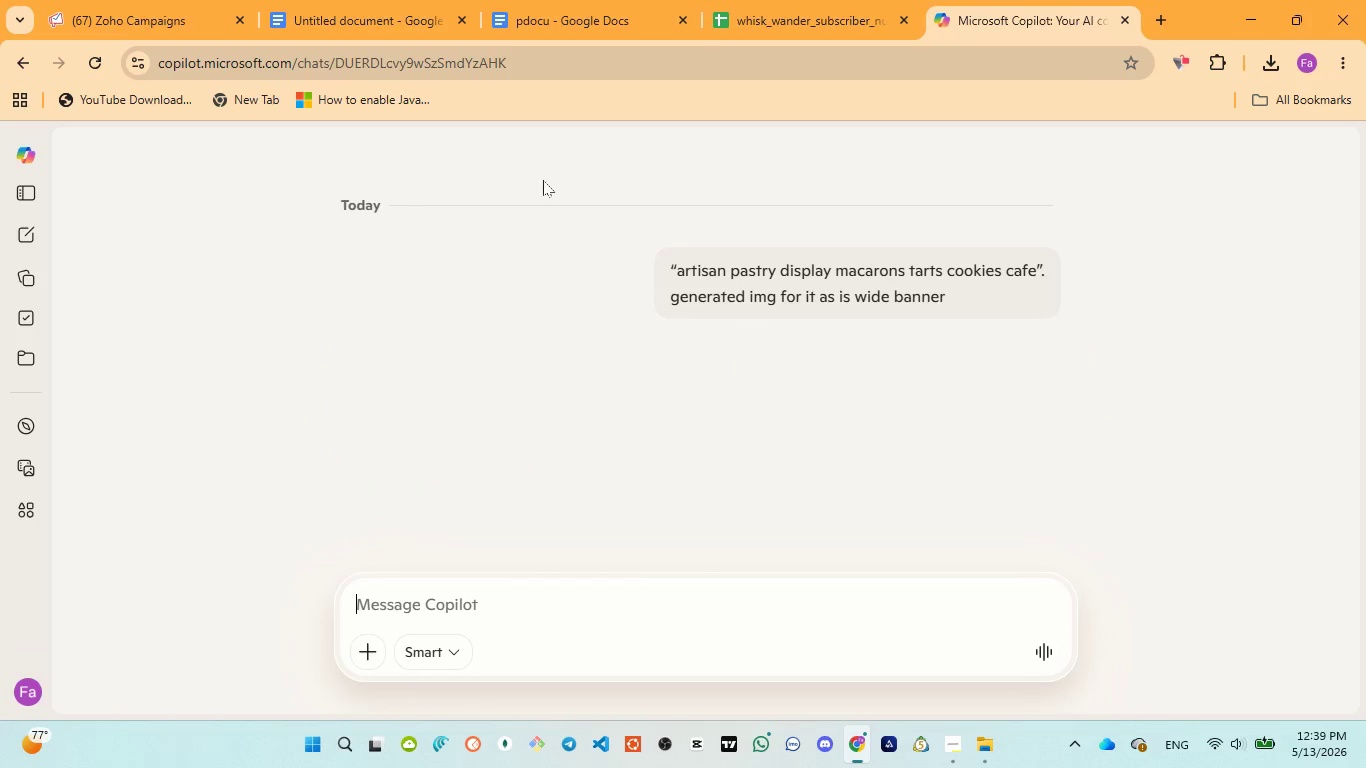 
left_click([534, 32])
 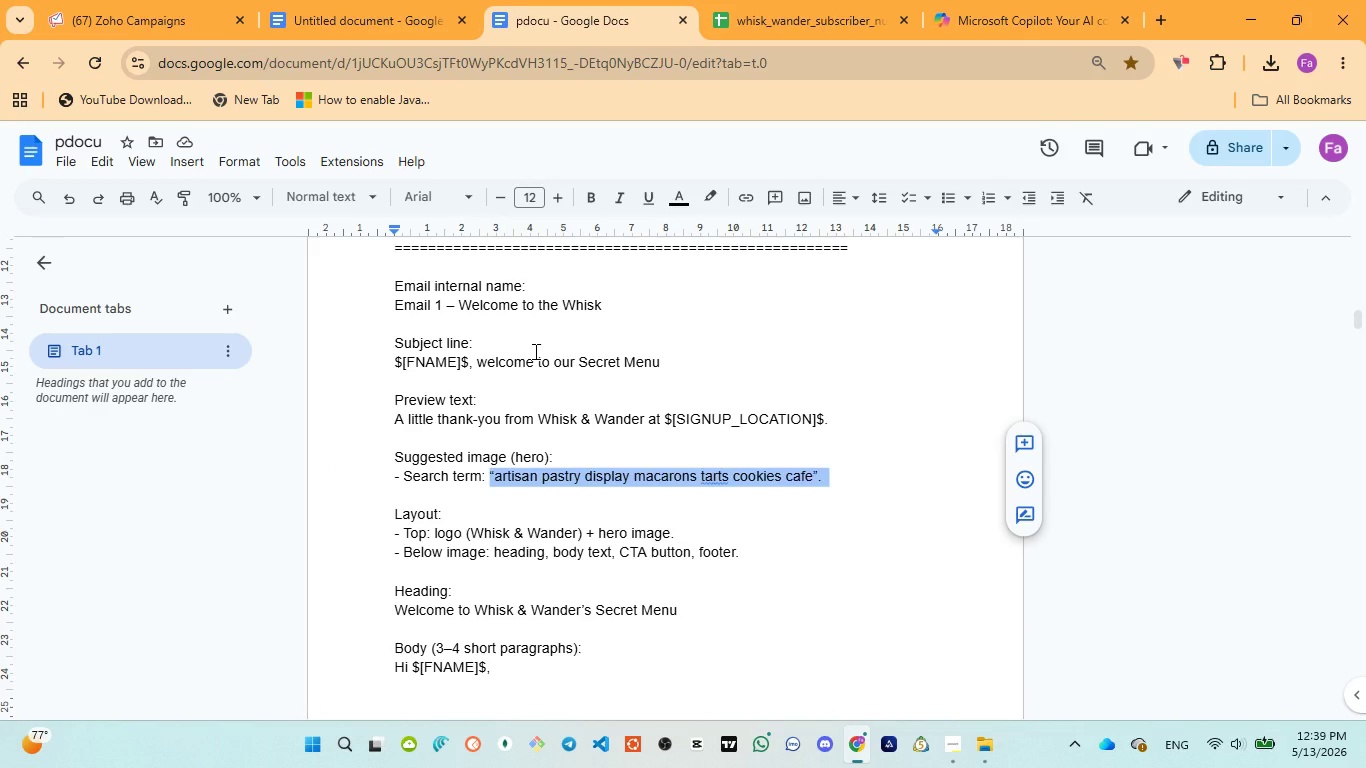 
wait(14.53)
 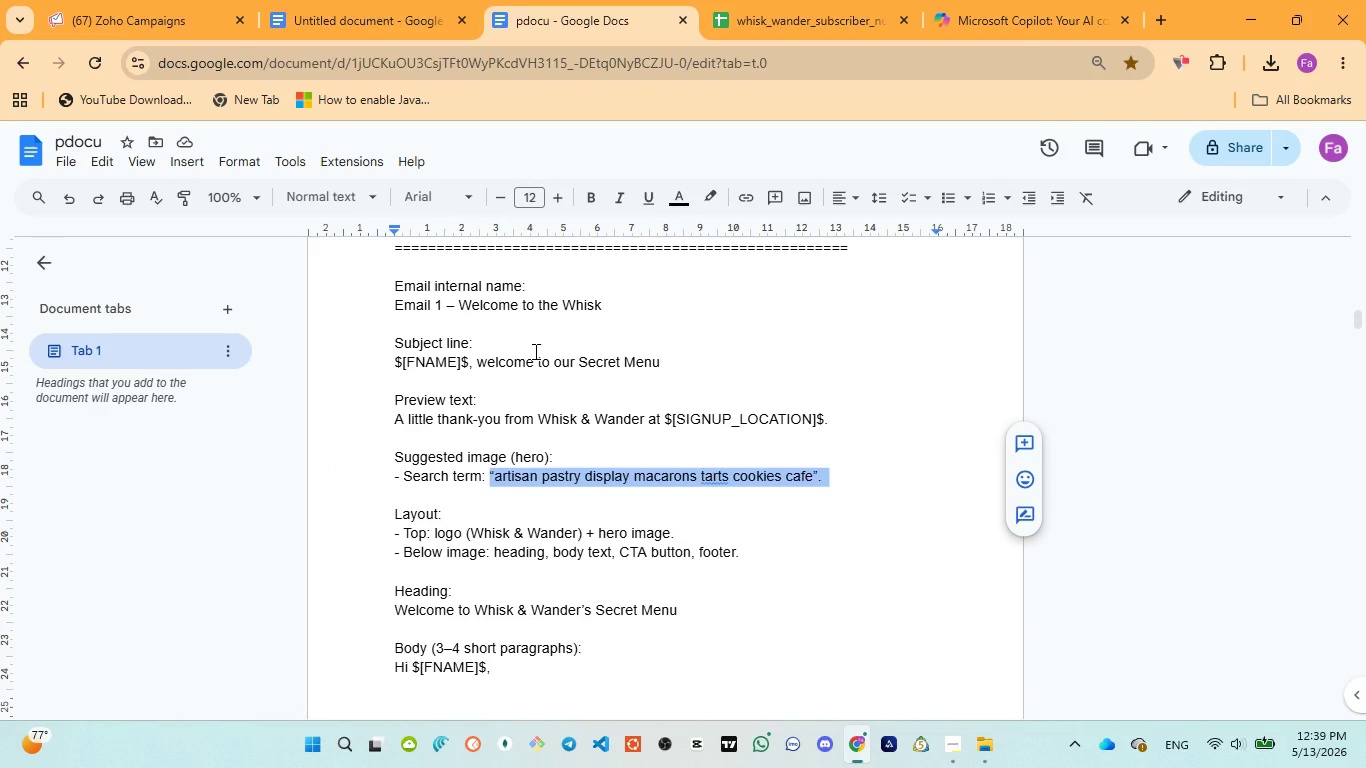 
left_click([987, 7])
 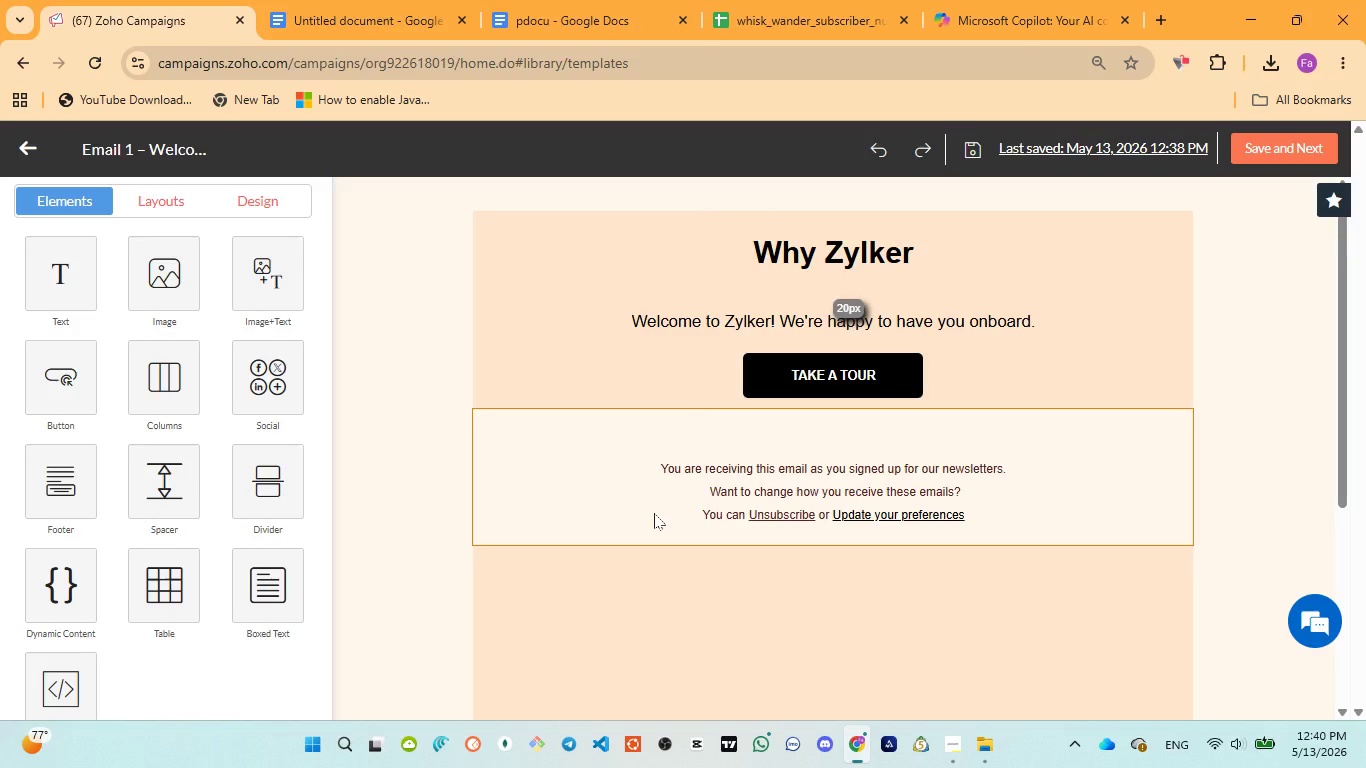 
wait(46.61)
 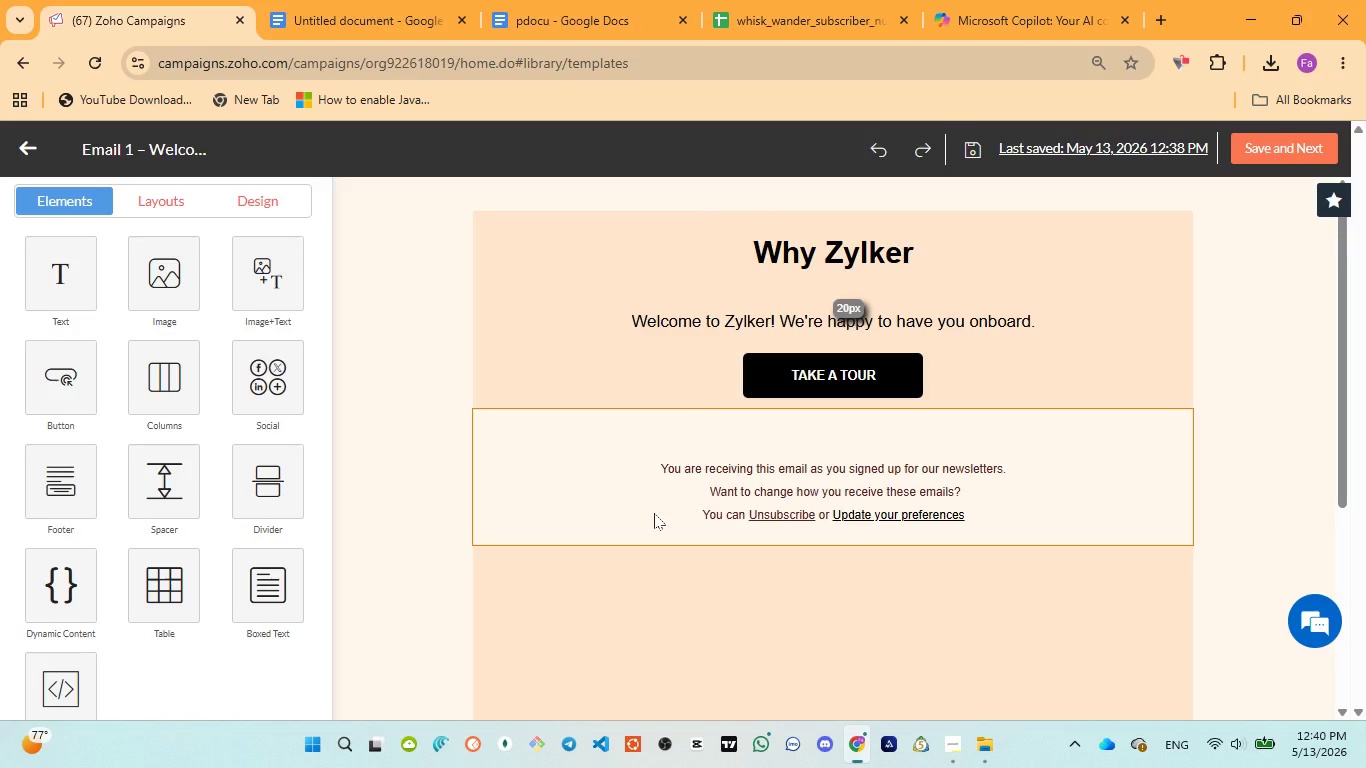 
scroll: coordinate [719, 406], scroll_direction: up, amount: 7.0
 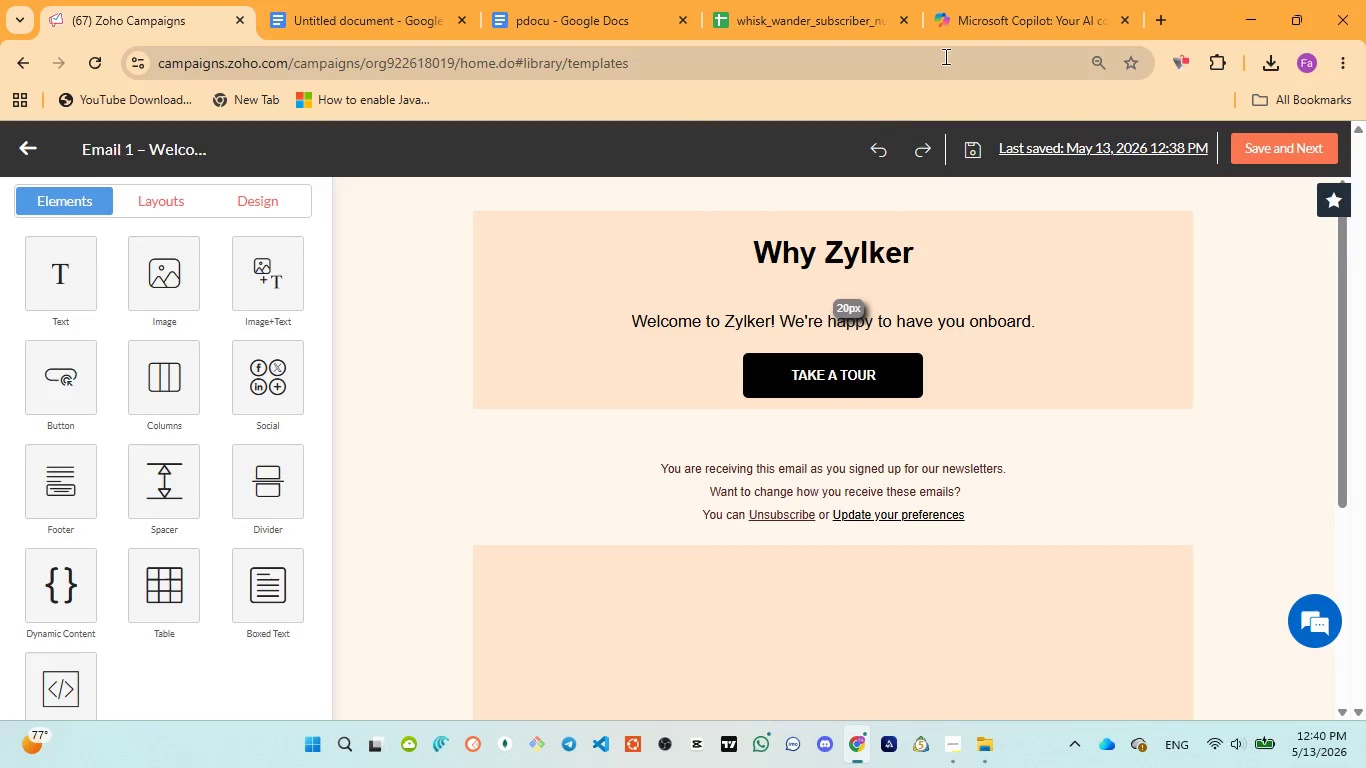 
left_click([971, 18])
 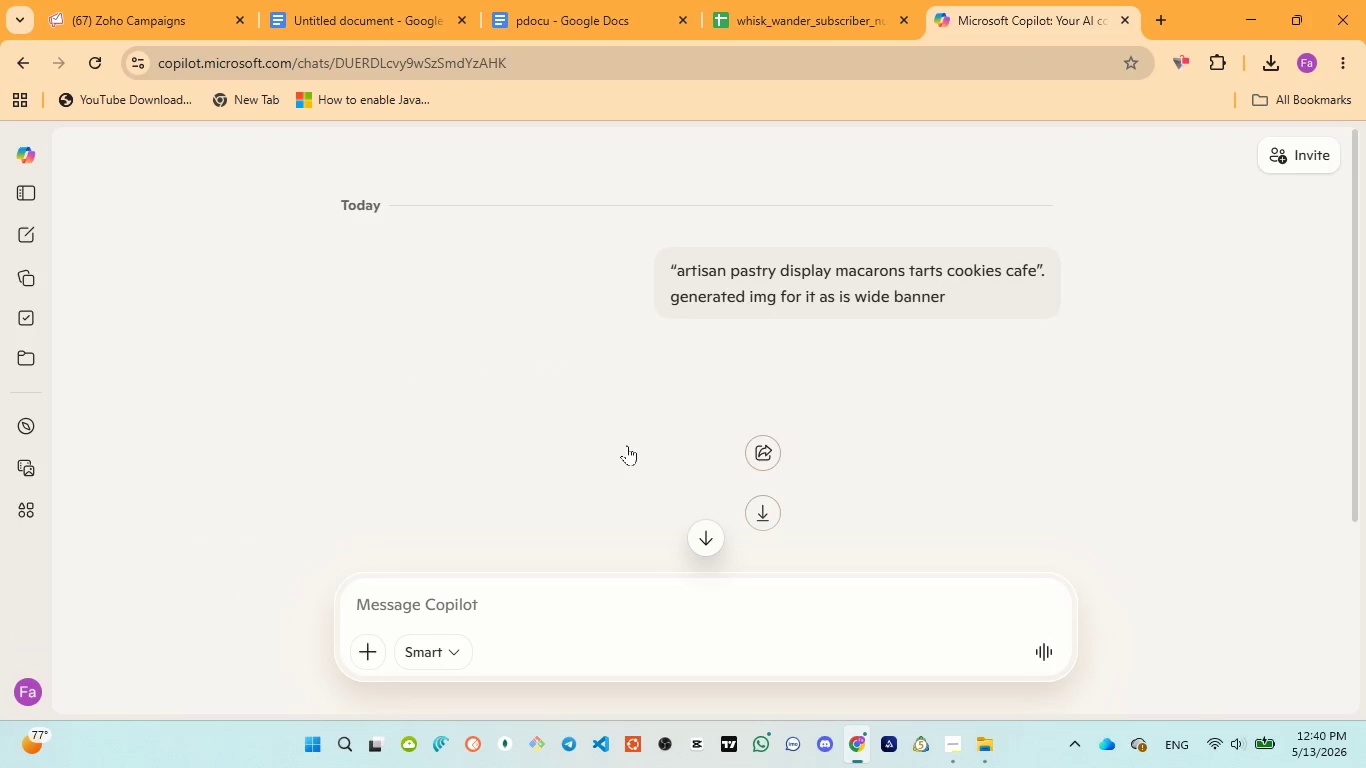 
scroll: coordinate [627, 445], scroll_direction: down, amount: 2.0
 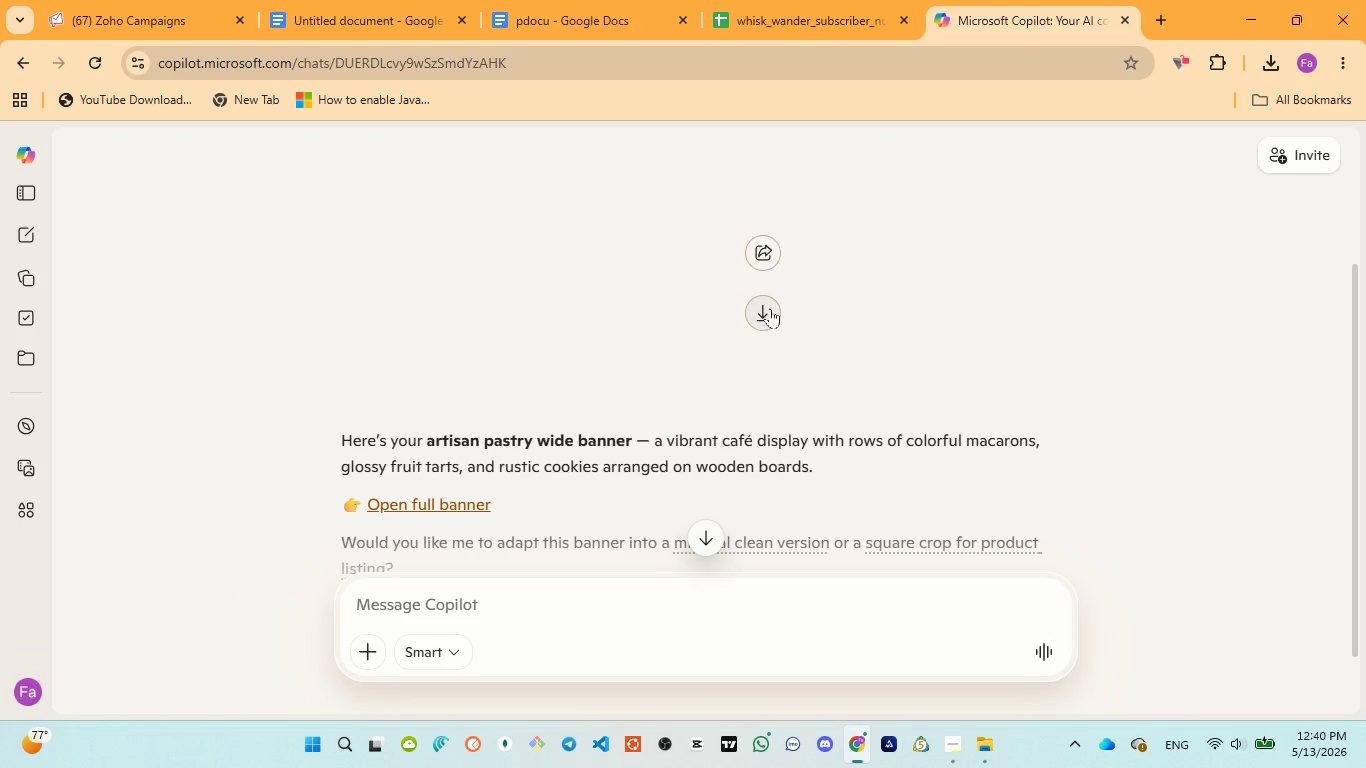 
left_click([770, 308])
 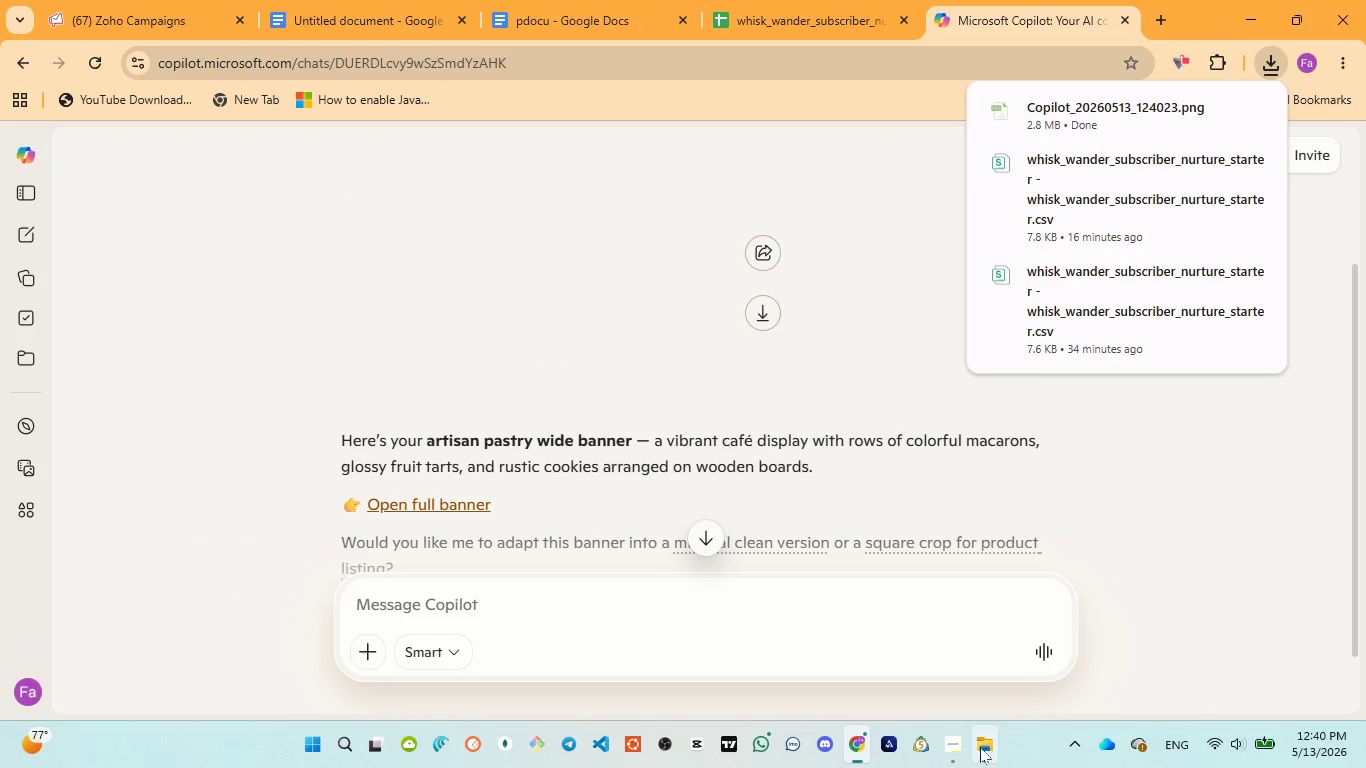 
left_click([973, 629])
 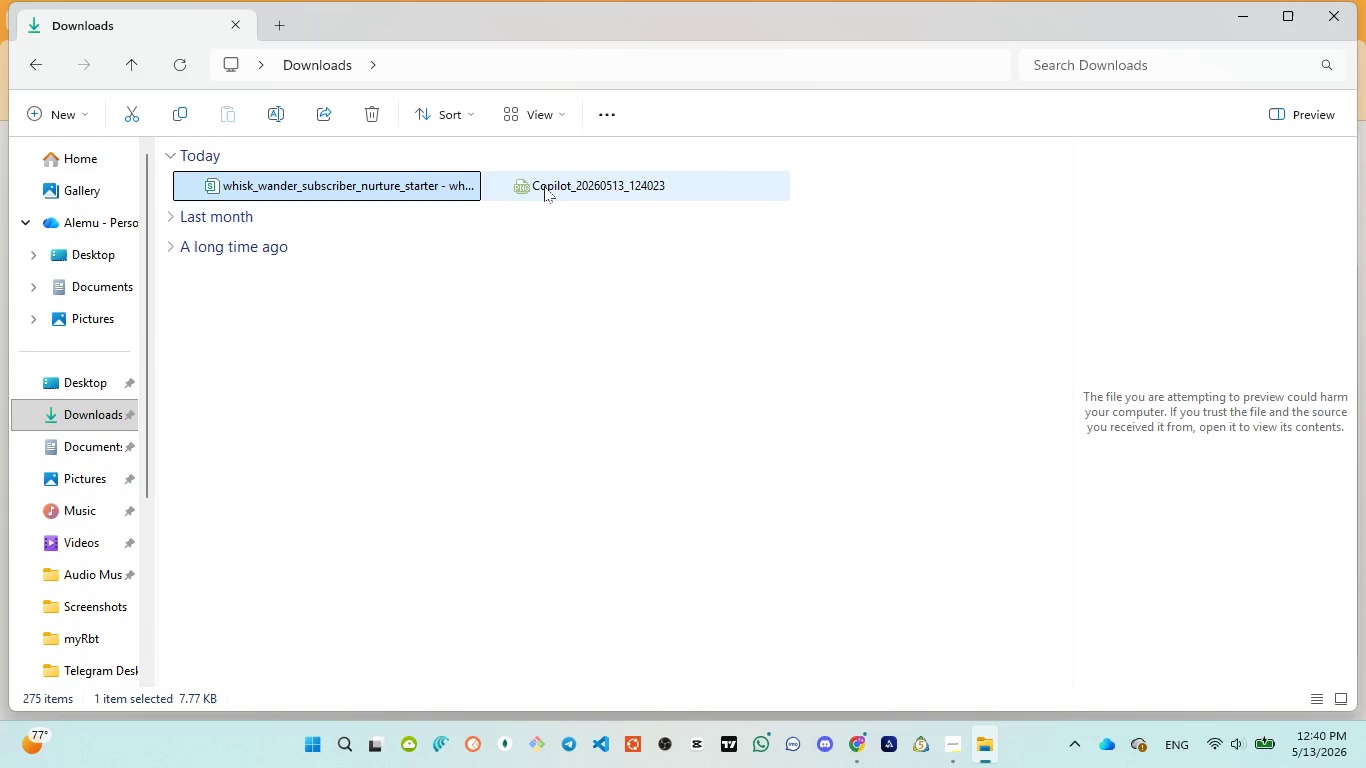 
double_click([546, 188])
 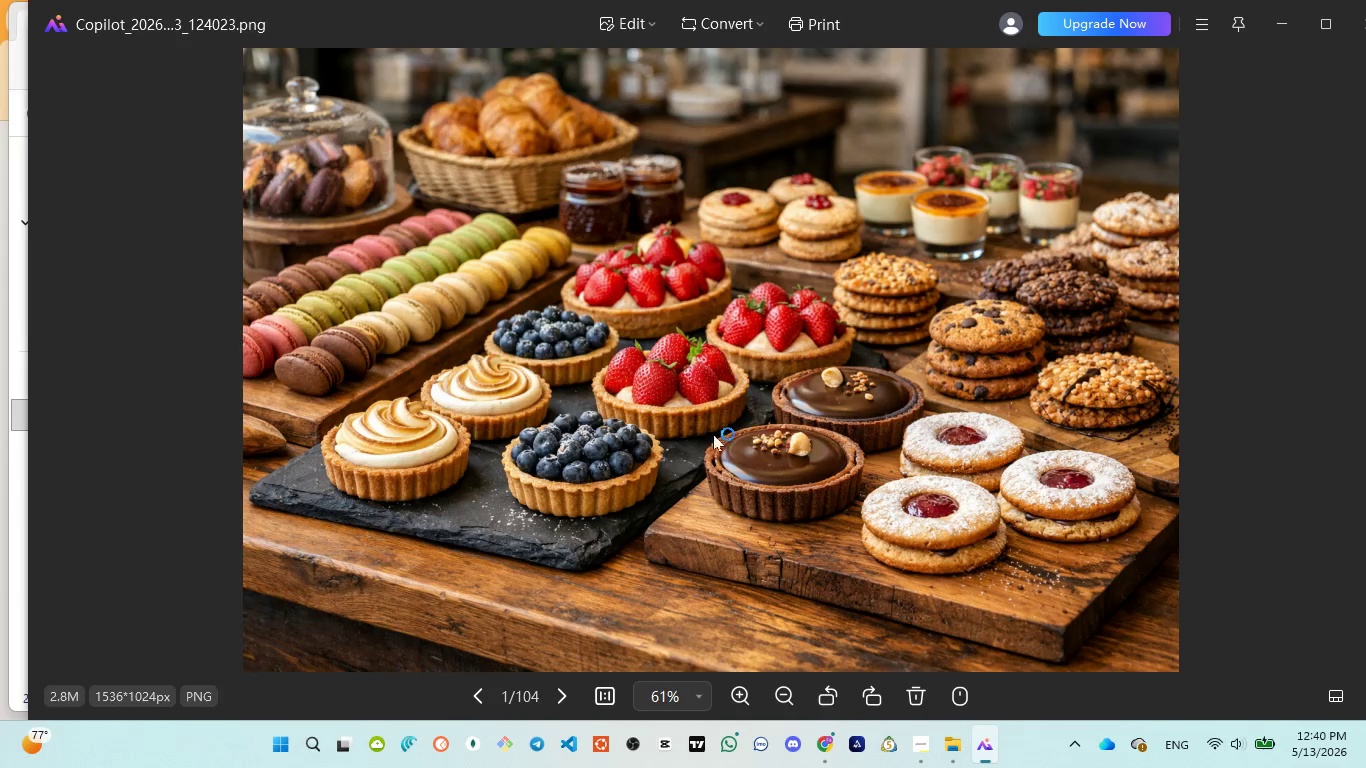 
wait(8.05)
 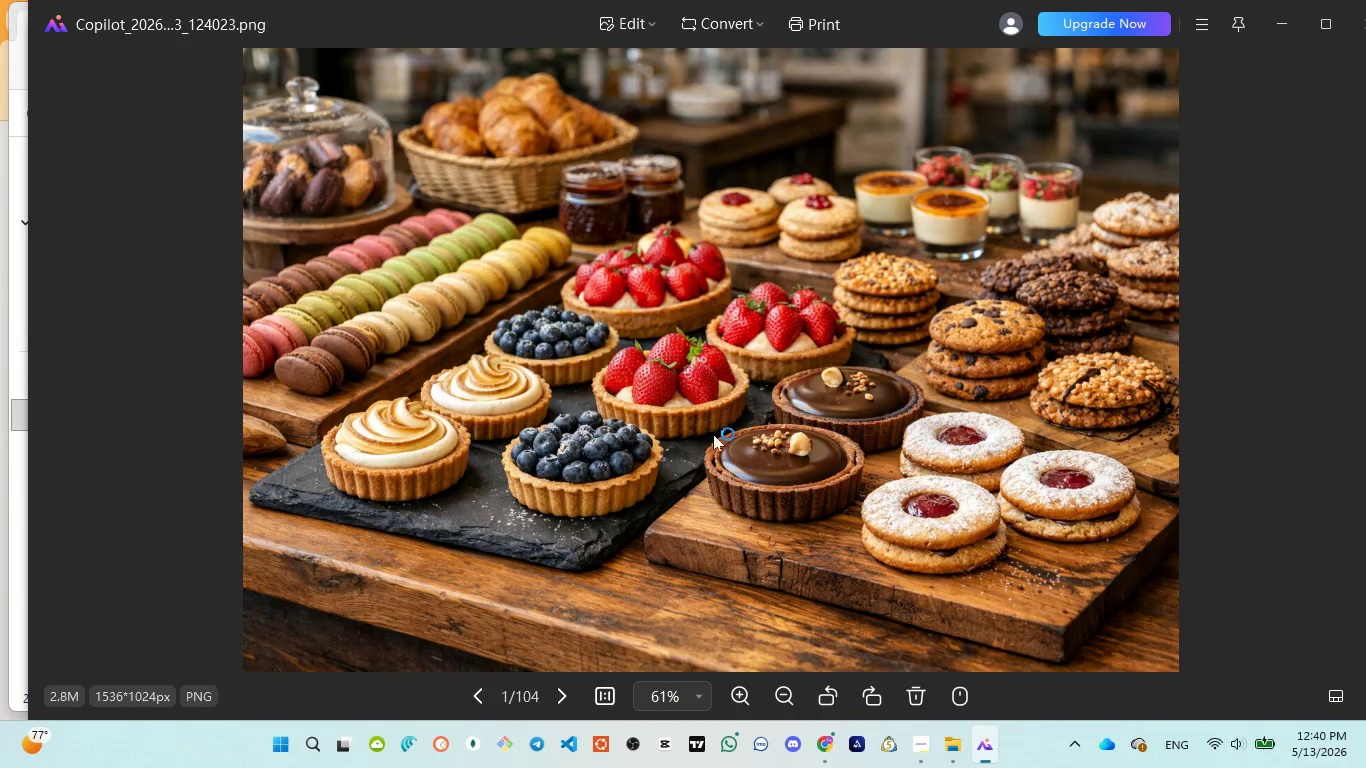 
left_click([1277, 22])
 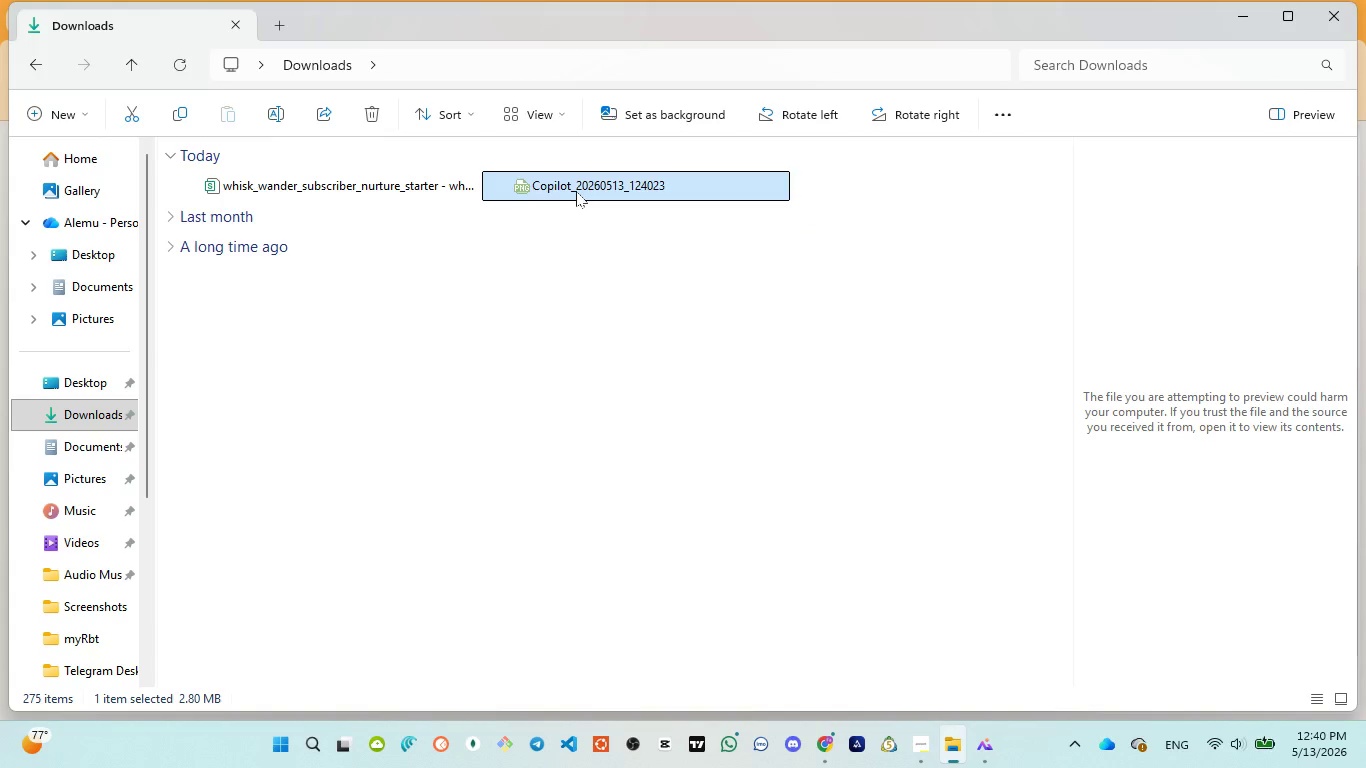 
left_click([574, 188])
 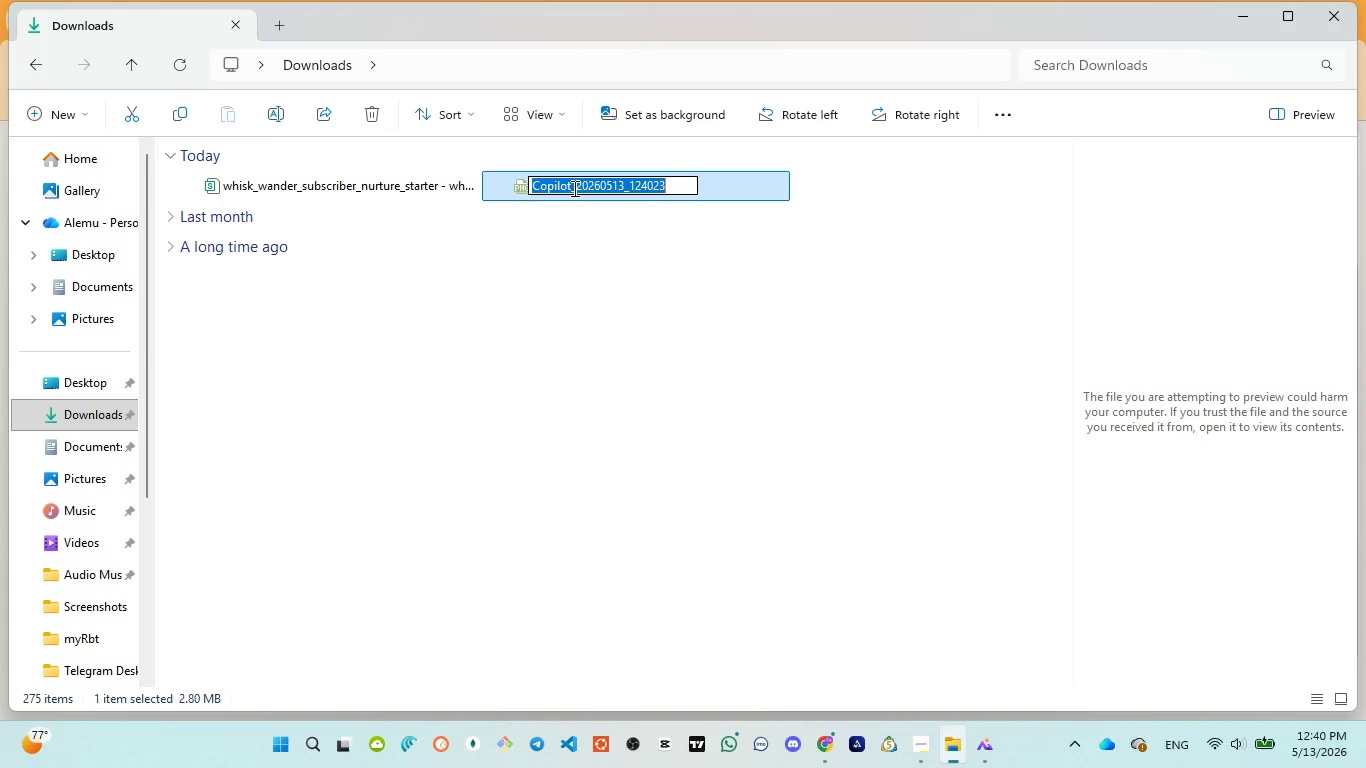 
key(1)
 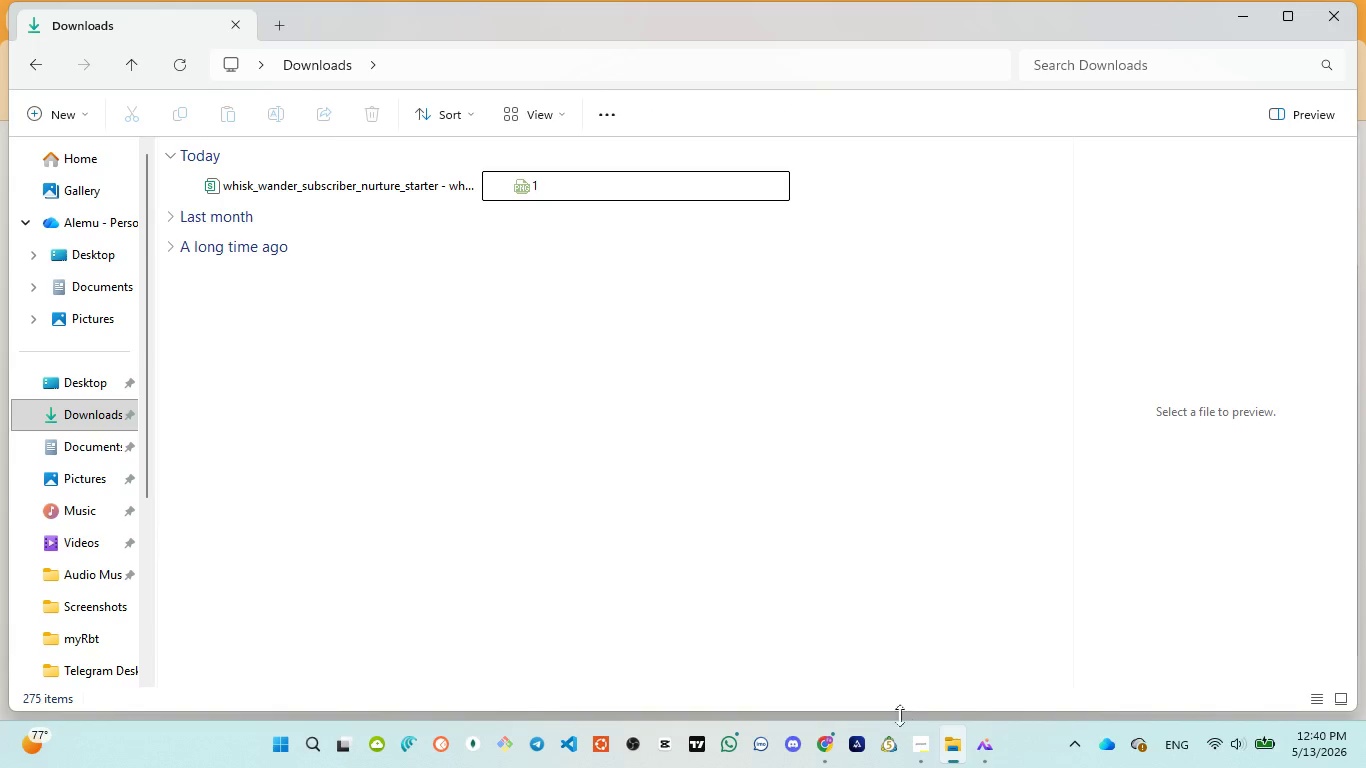 
mouse_move([914, 743])
 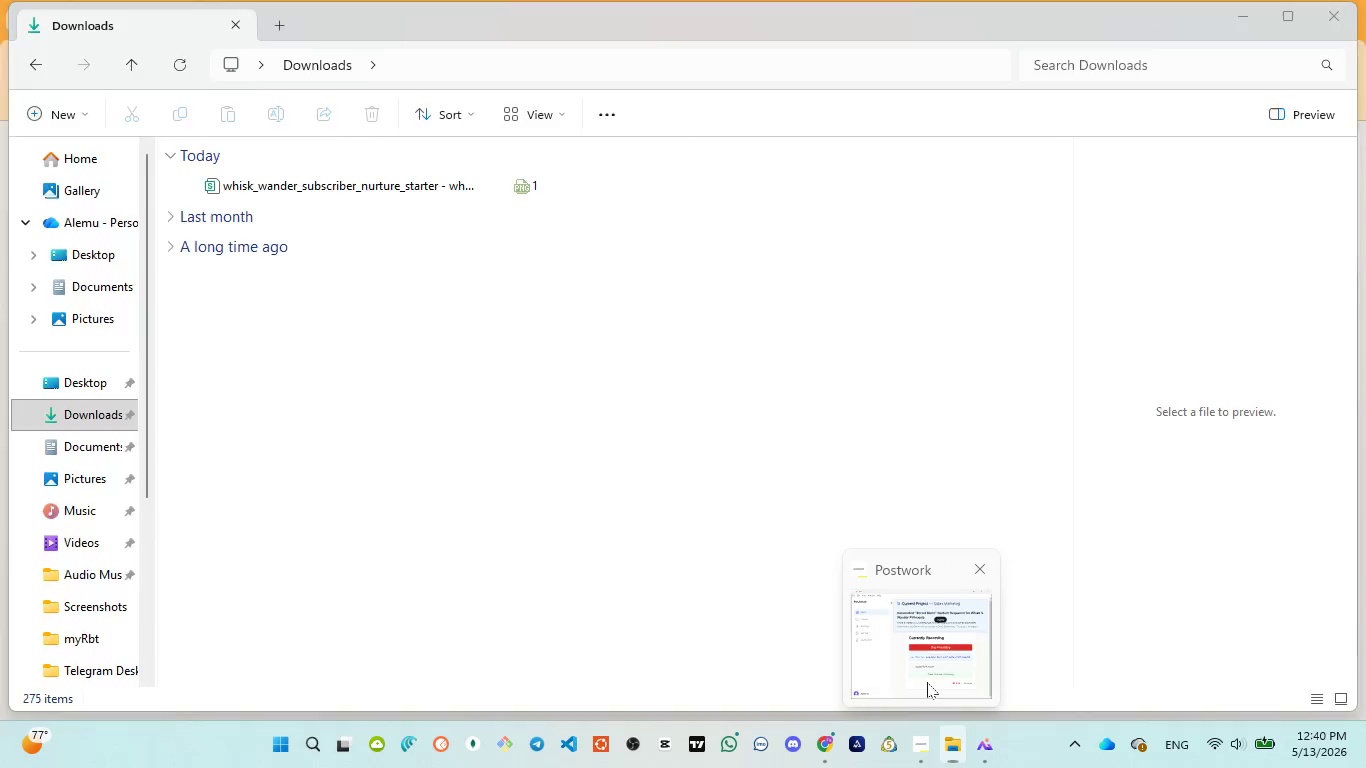 
left_click([927, 682])
 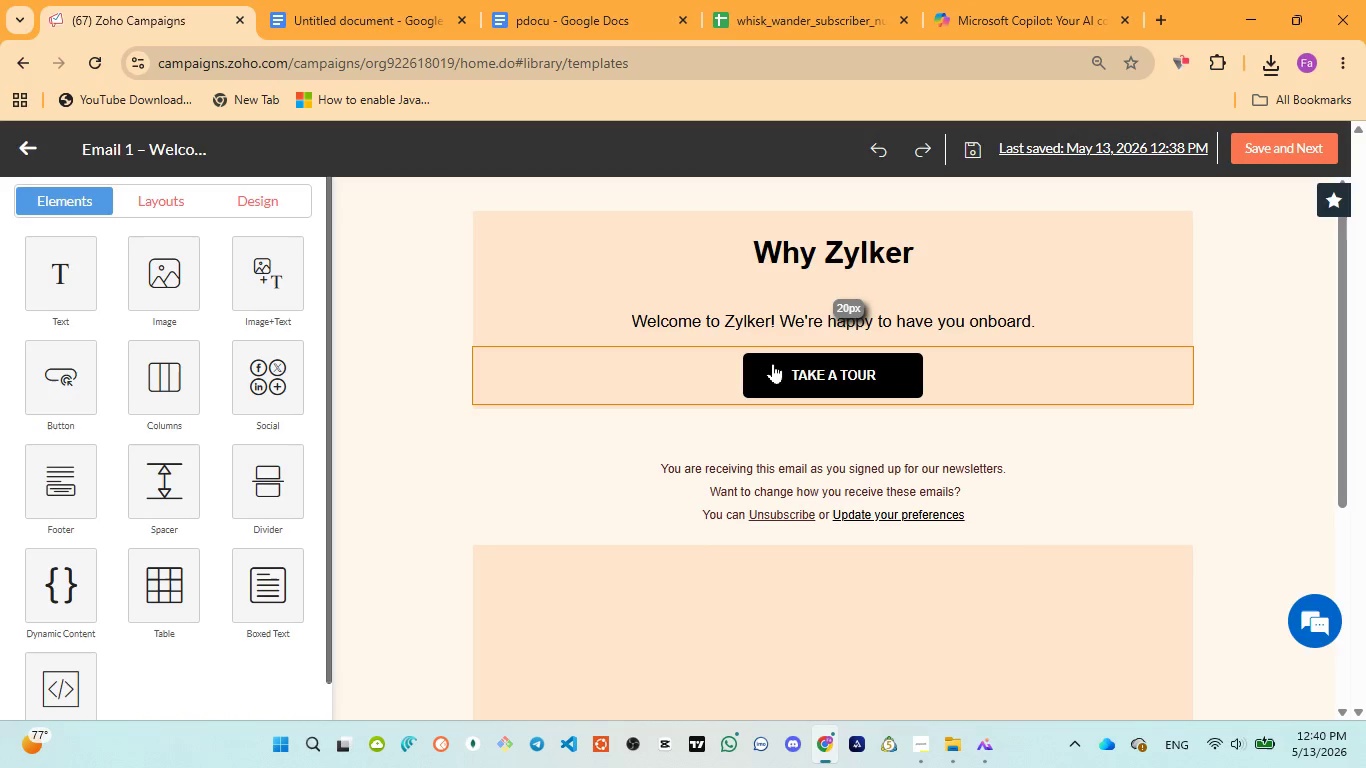 
wait(5.78)
 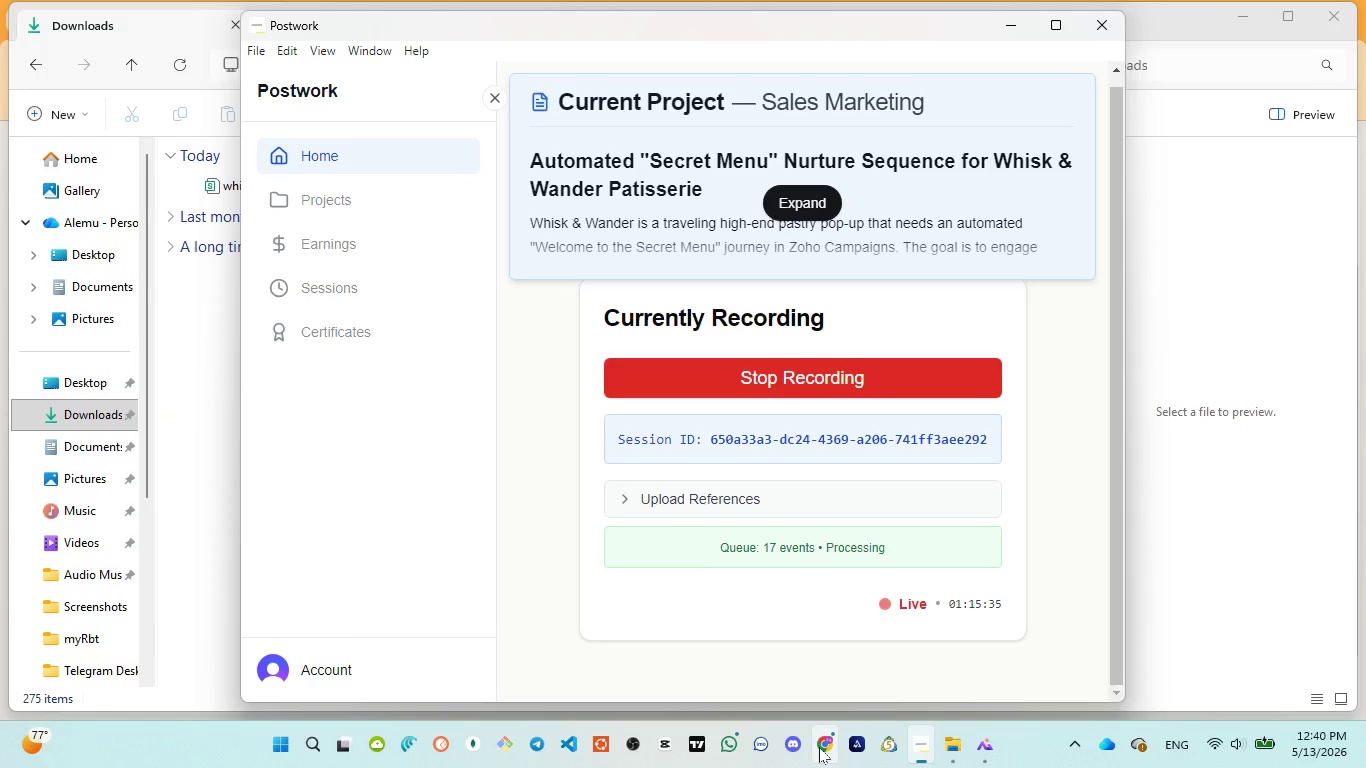 
left_click([570, 16])
 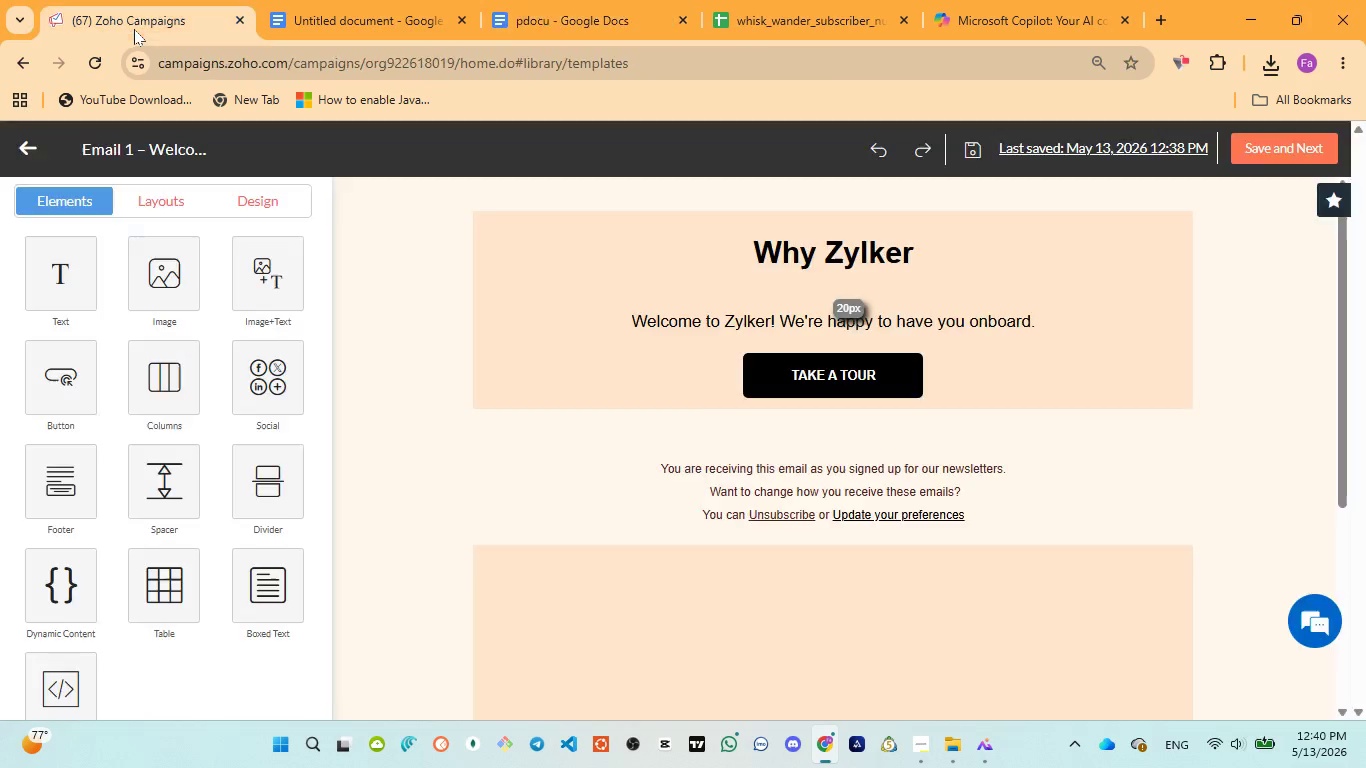 
wait(6.23)
 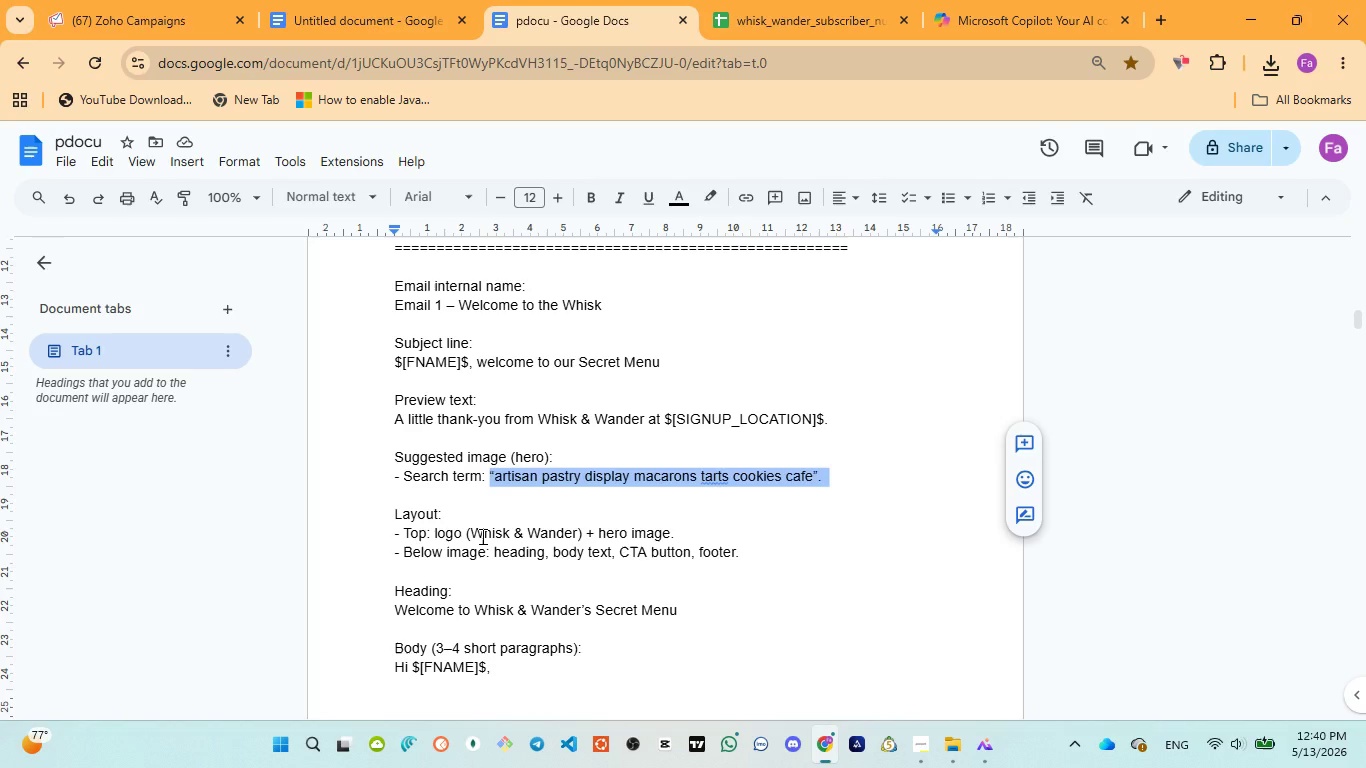 
left_click([176, 268])
 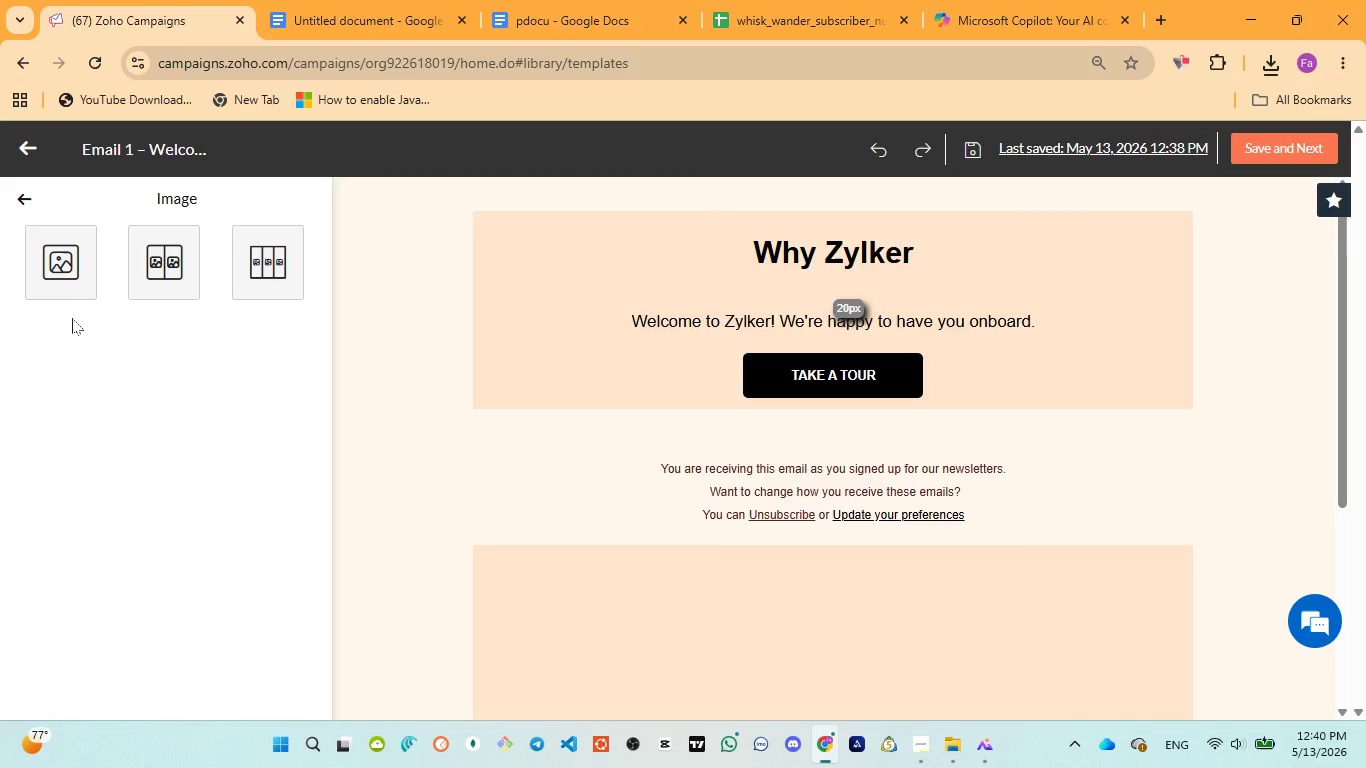 
left_click([72, 262])
 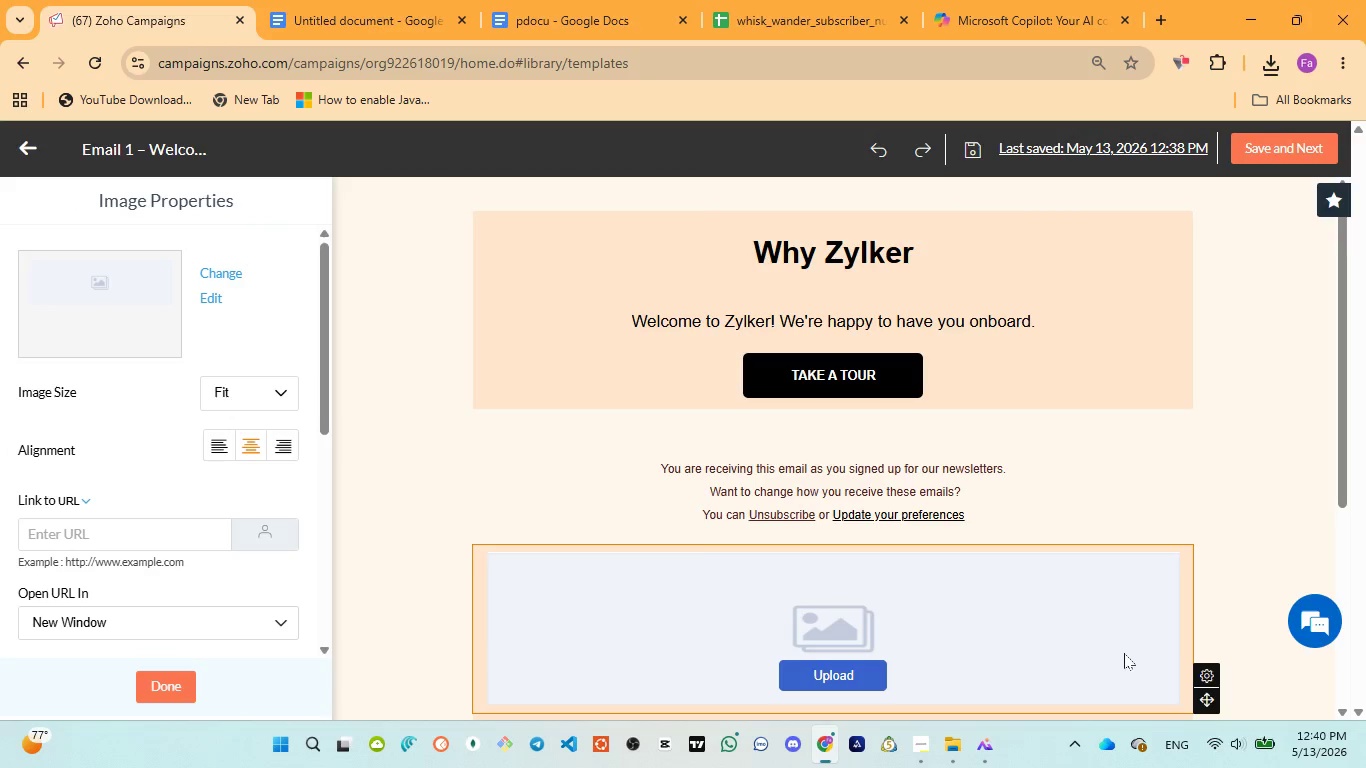 
scroll: coordinate [1123, 650], scroll_direction: down, amount: 2.0
 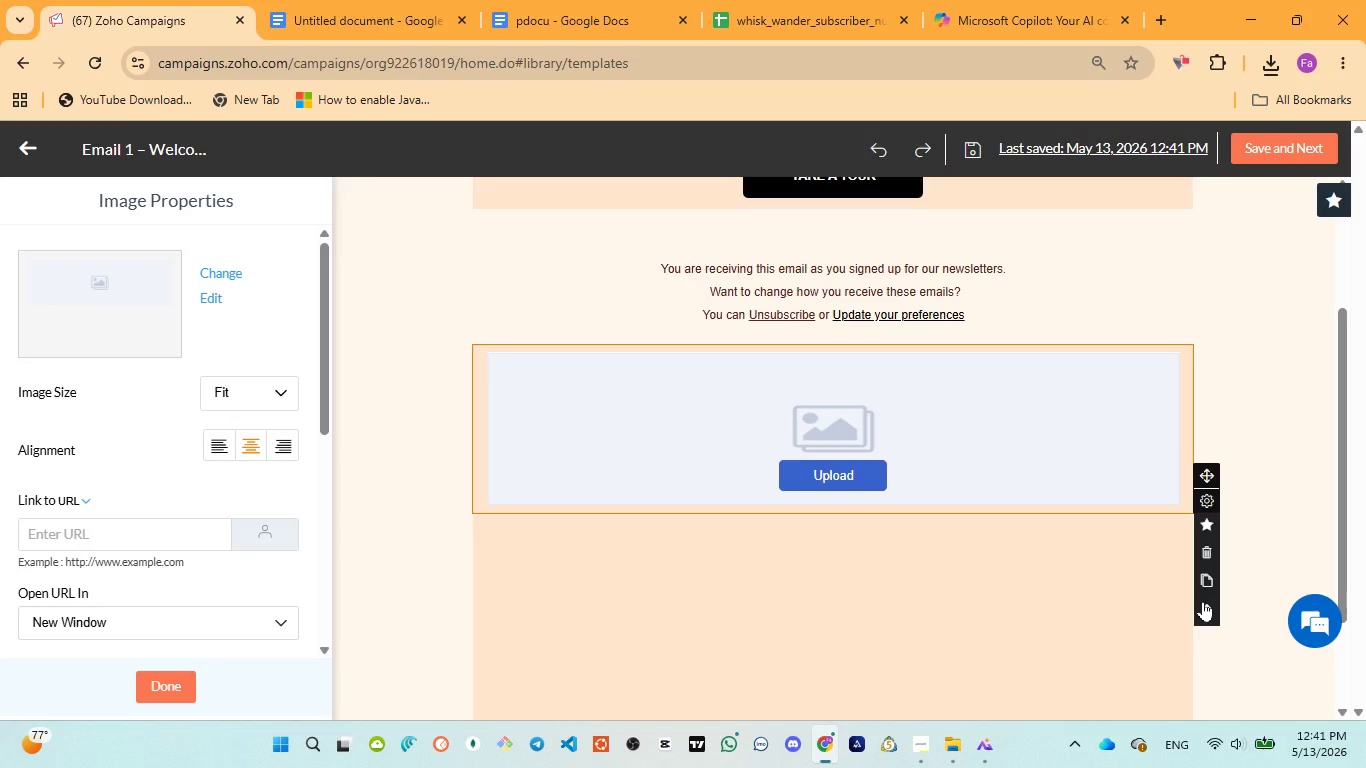 
left_click([1205, 602])
 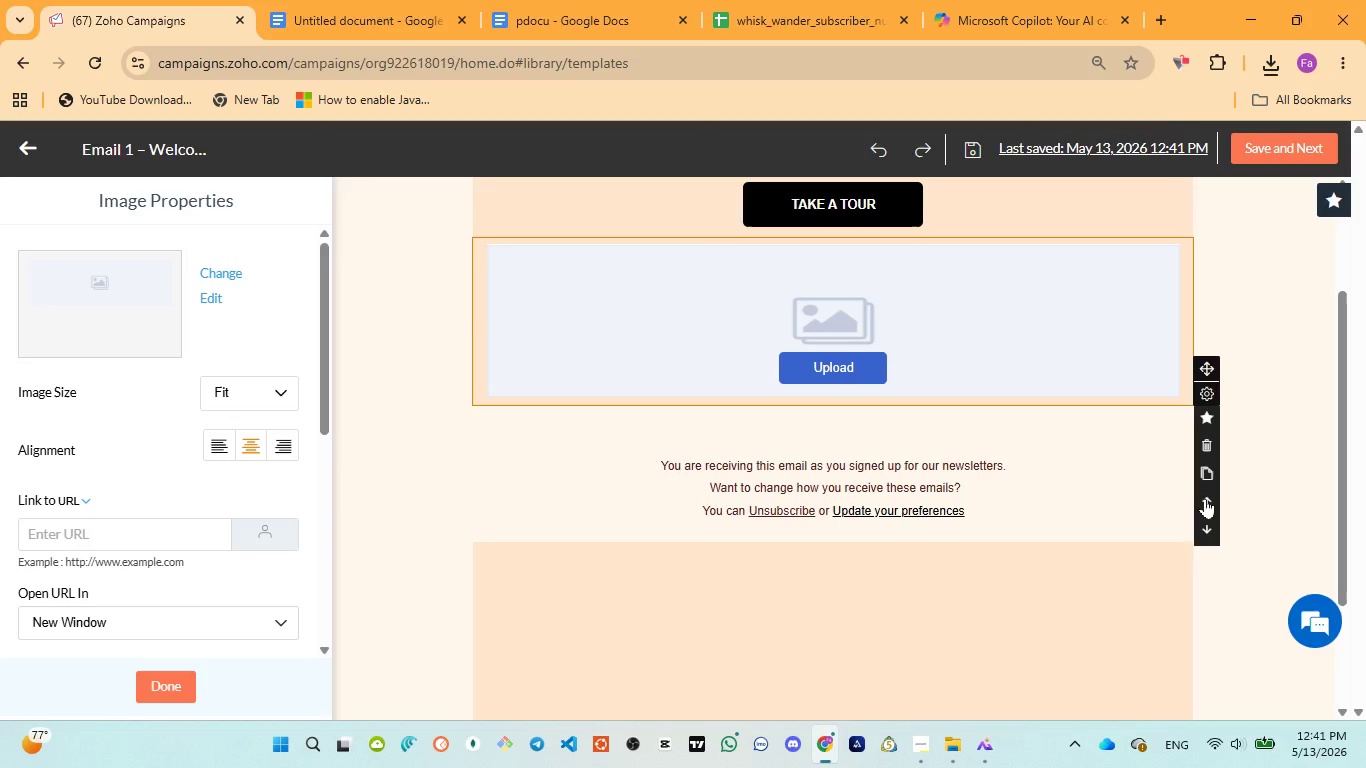 
wait(5.22)
 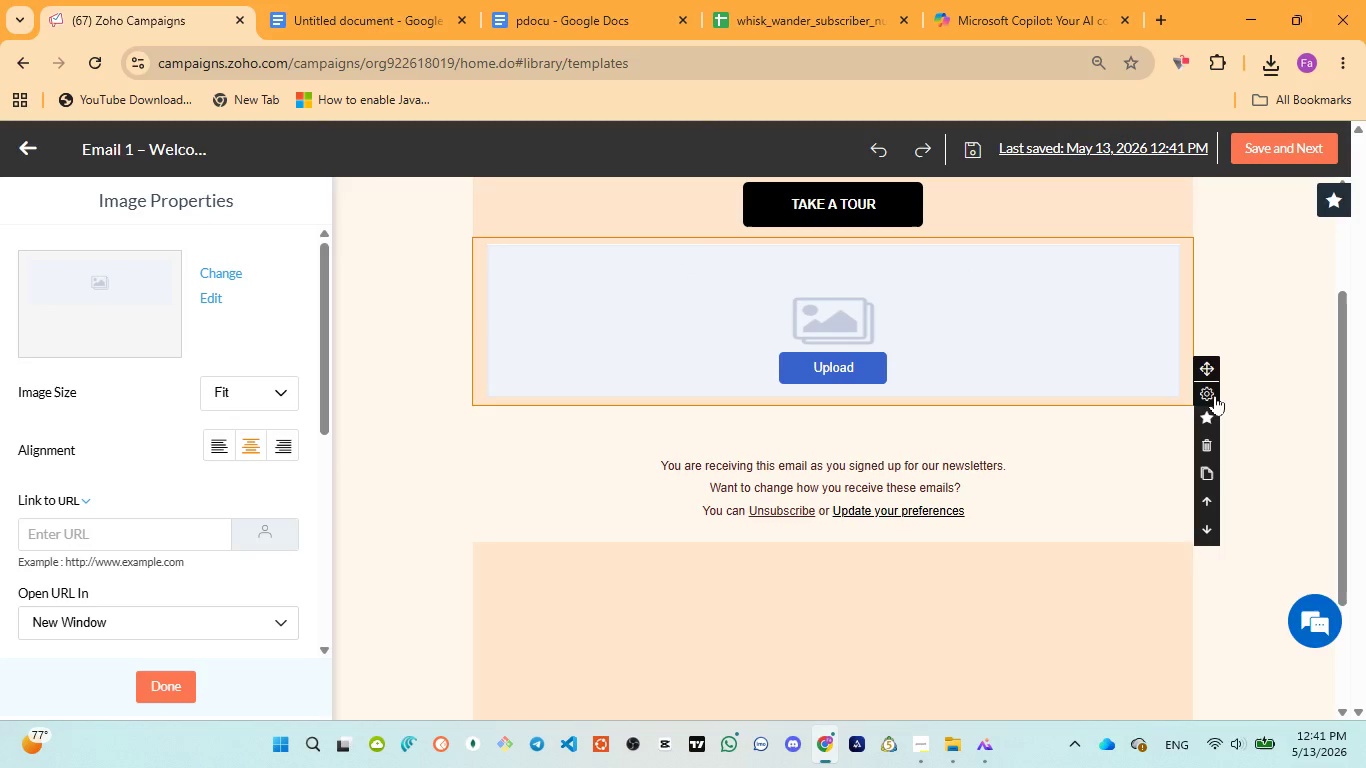 
left_click([1209, 494])
 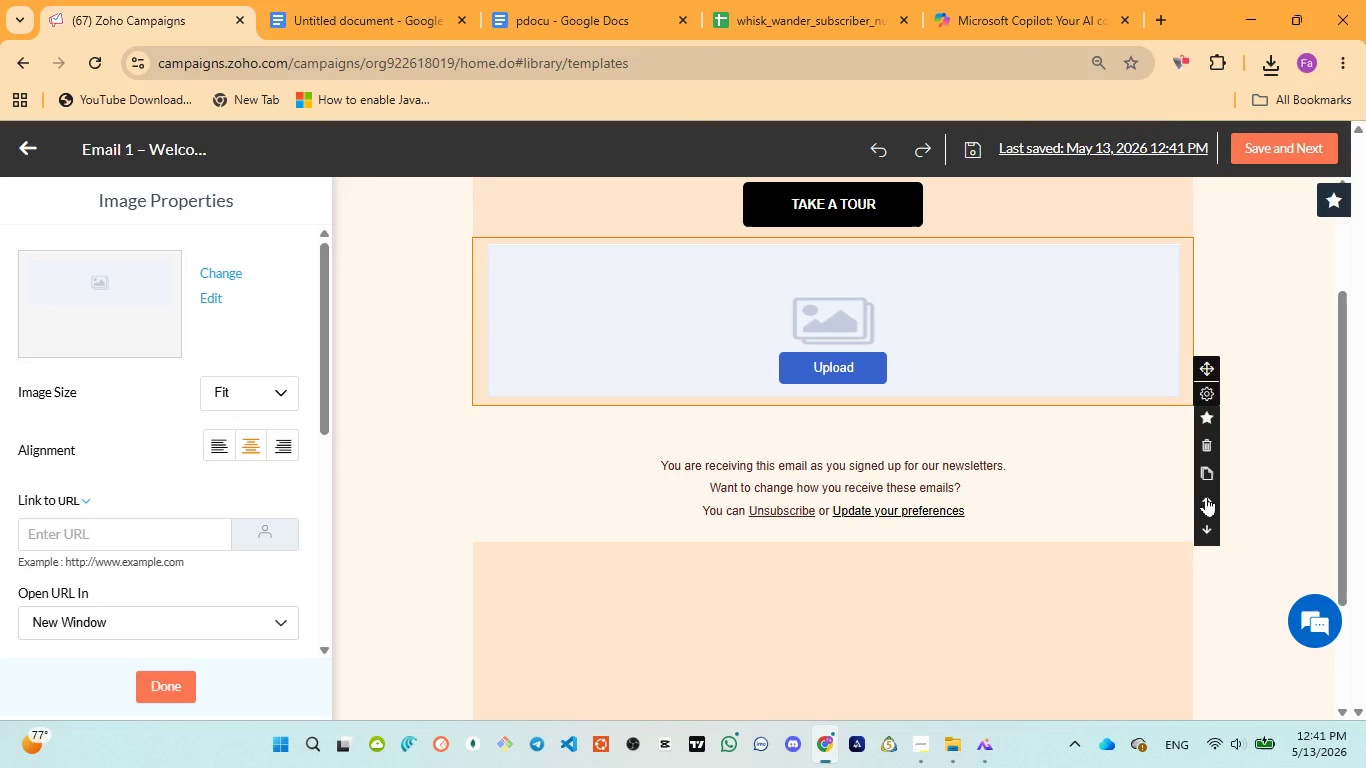 
left_click([1206, 496])
 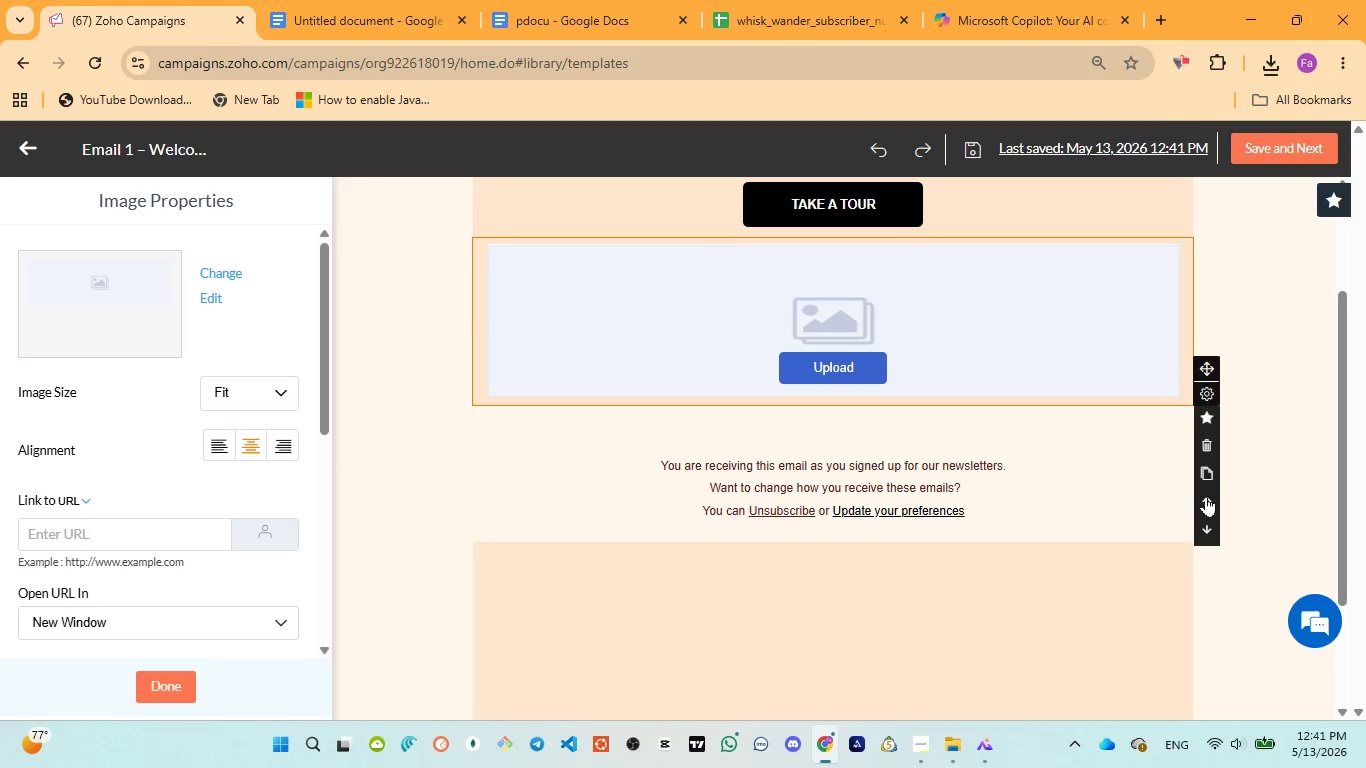 
double_click([1206, 496])
 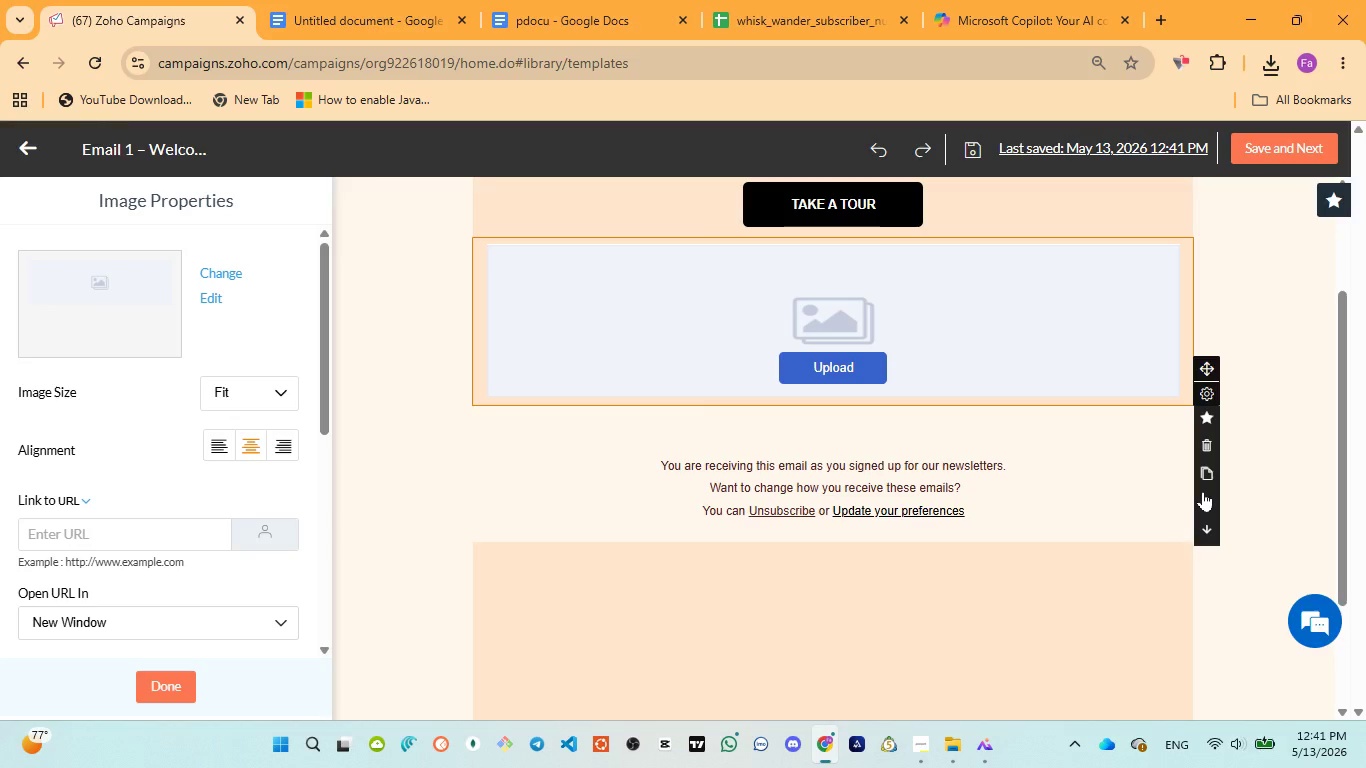 
double_click([1203, 491])
 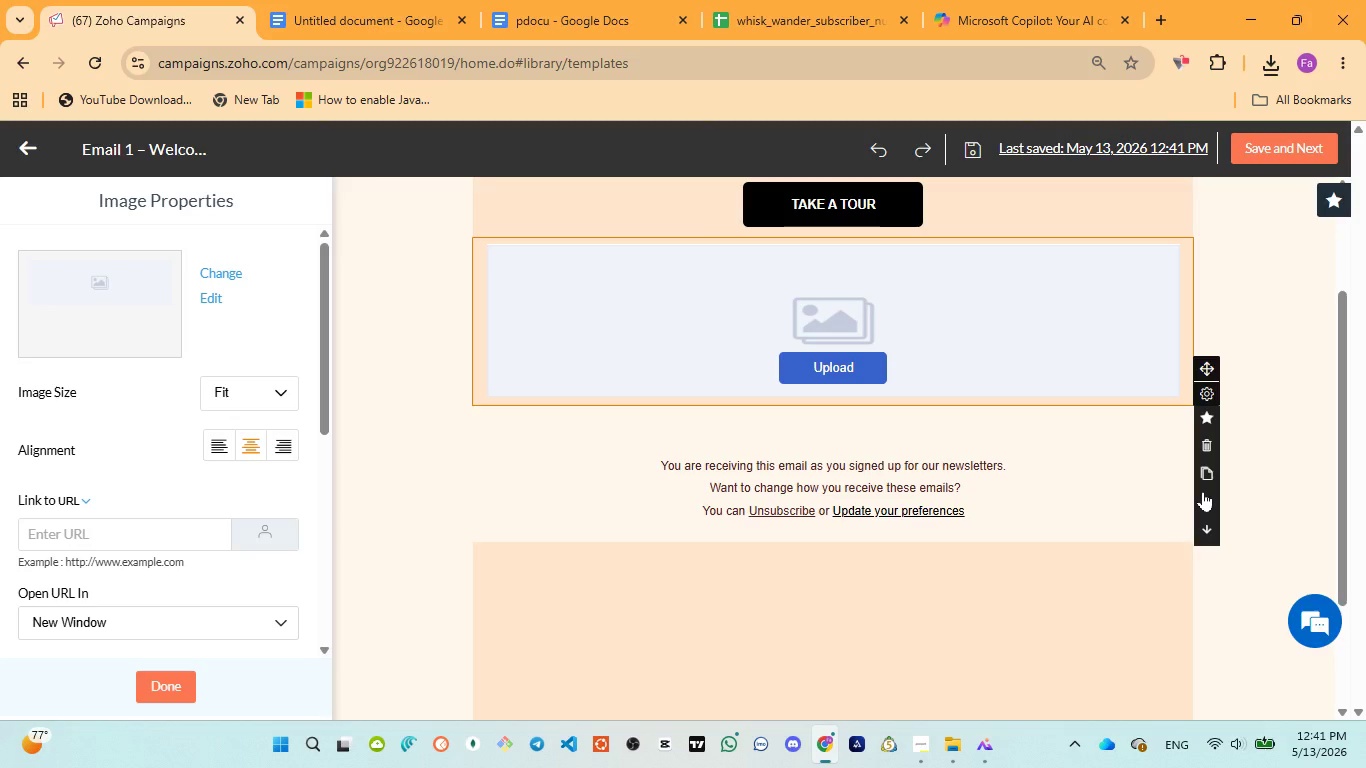 
triple_click([1203, 491])
 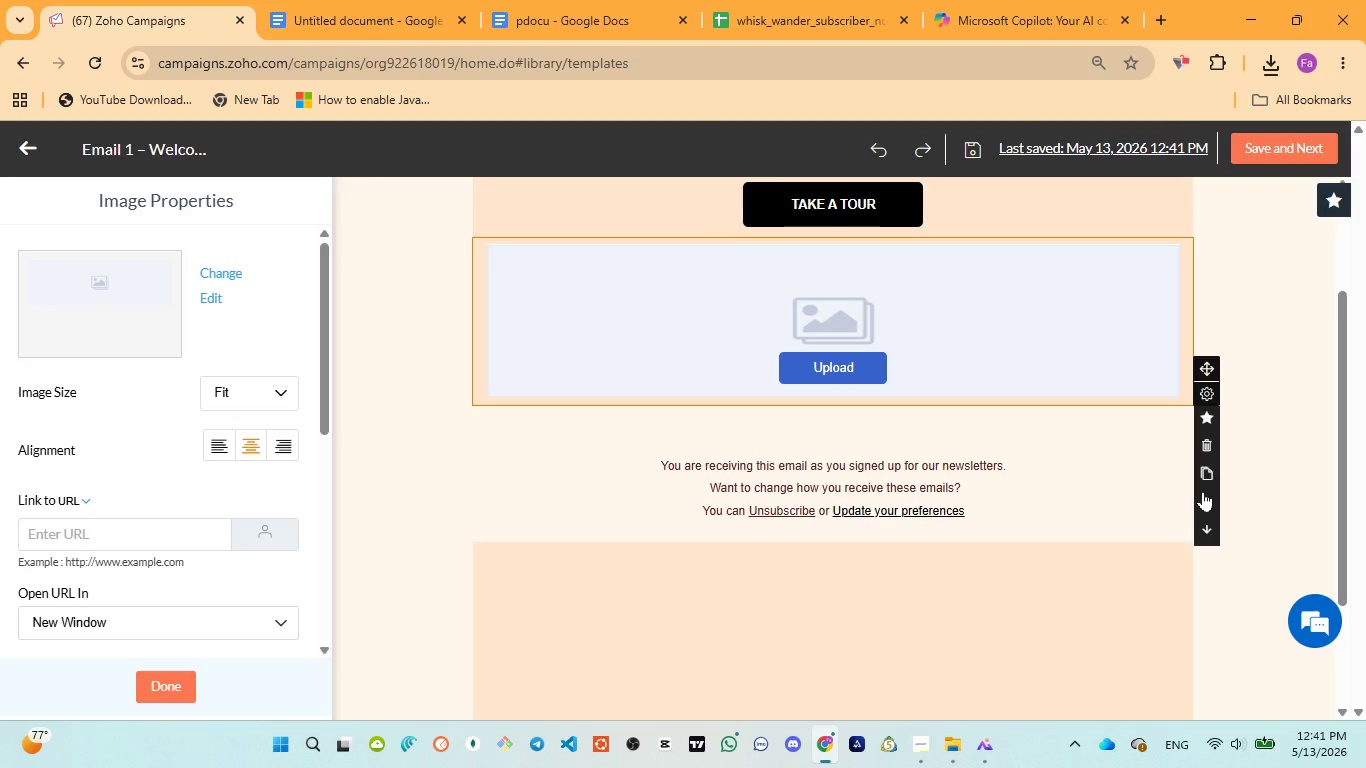 
triple_click([1203, 491])
 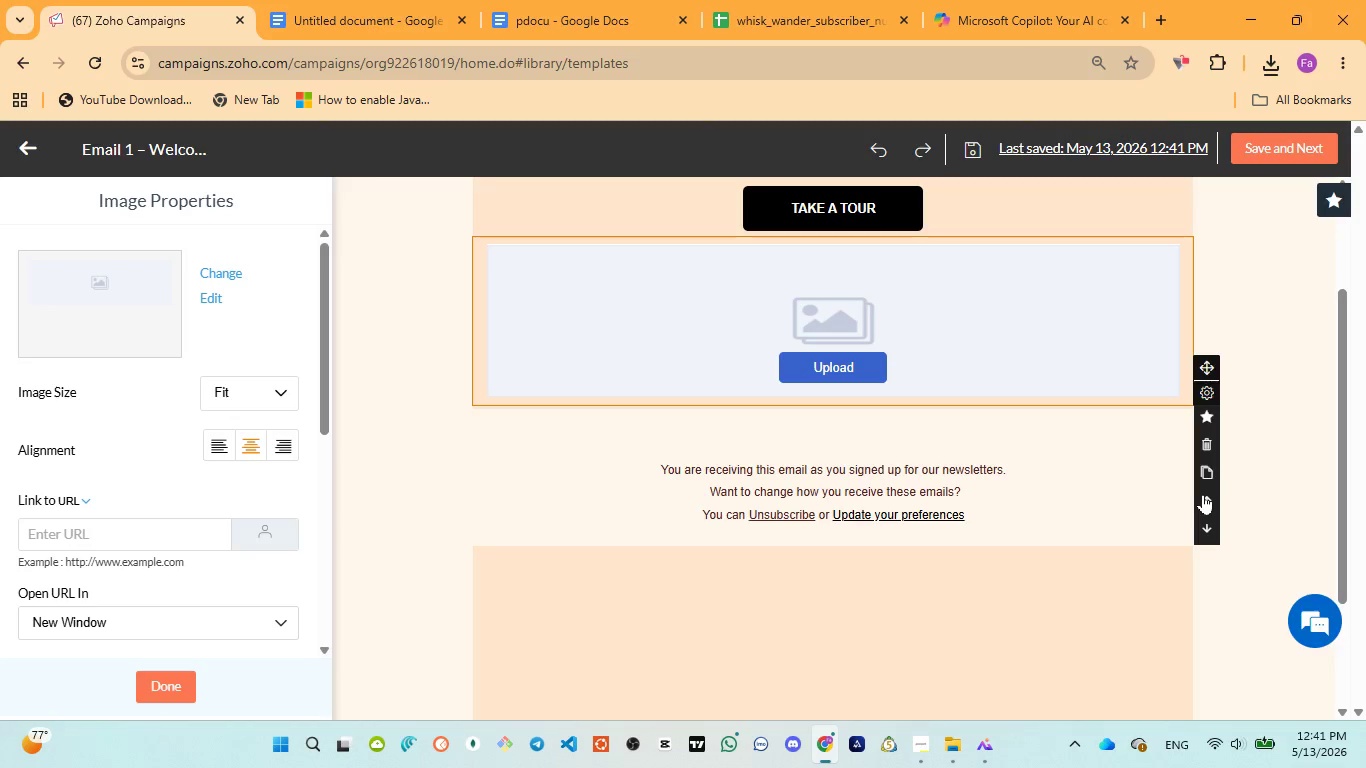 
double_click([1203, 494])
 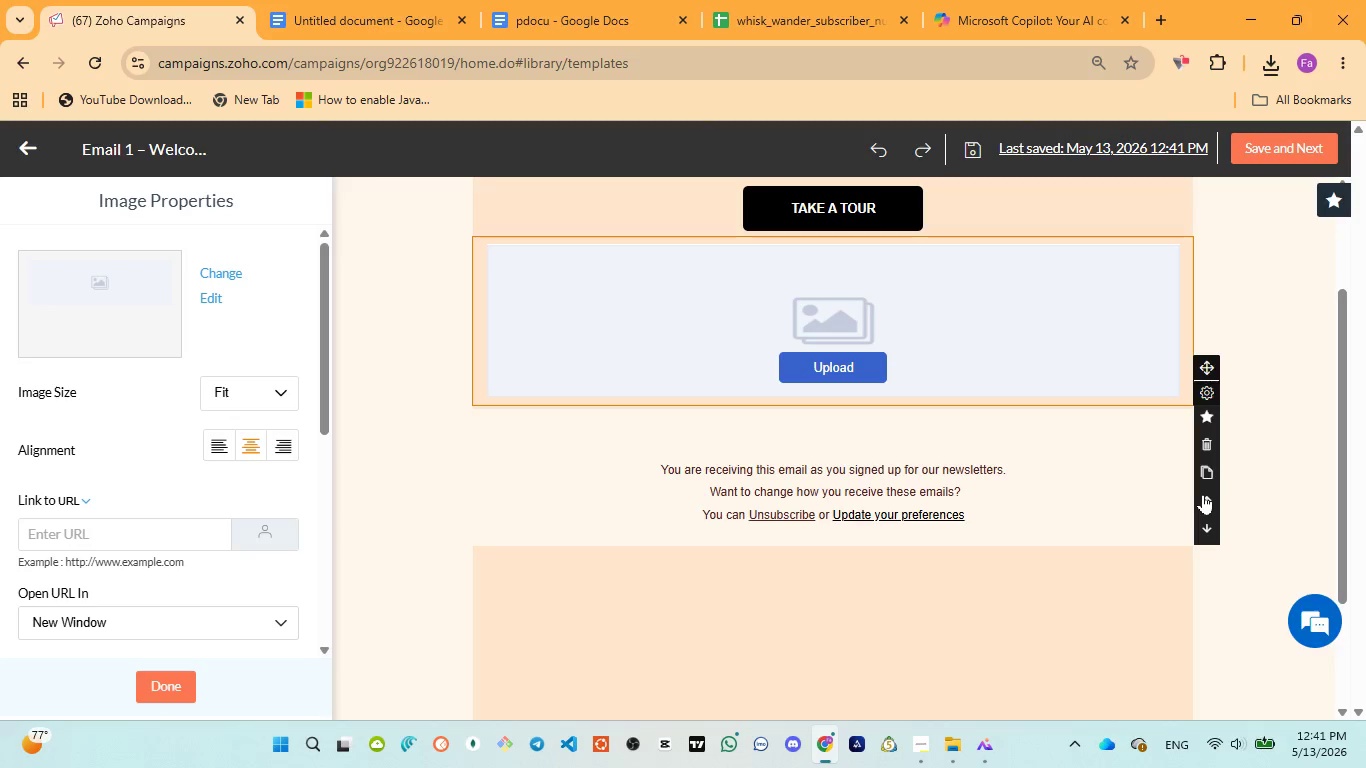 
triple_click([1203, 494])
 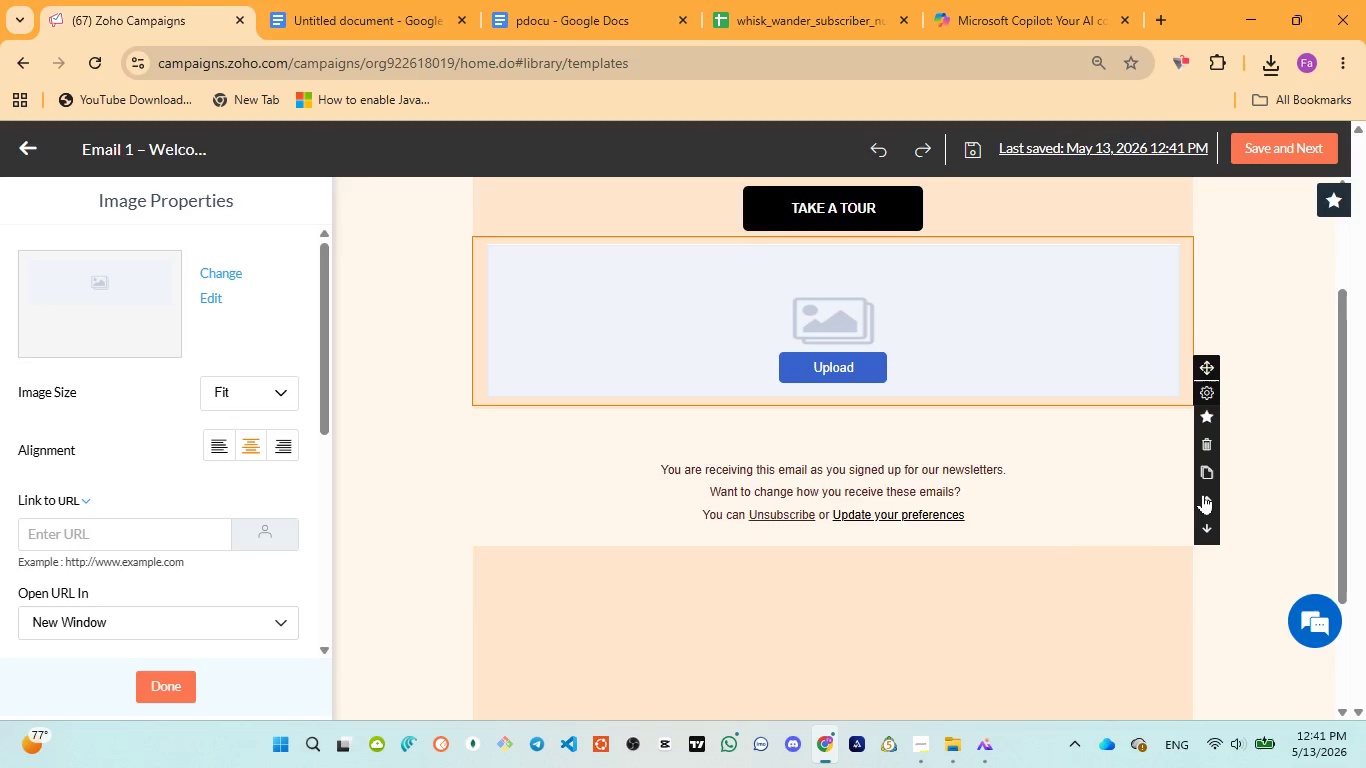 
triple_click([1203, 494])
 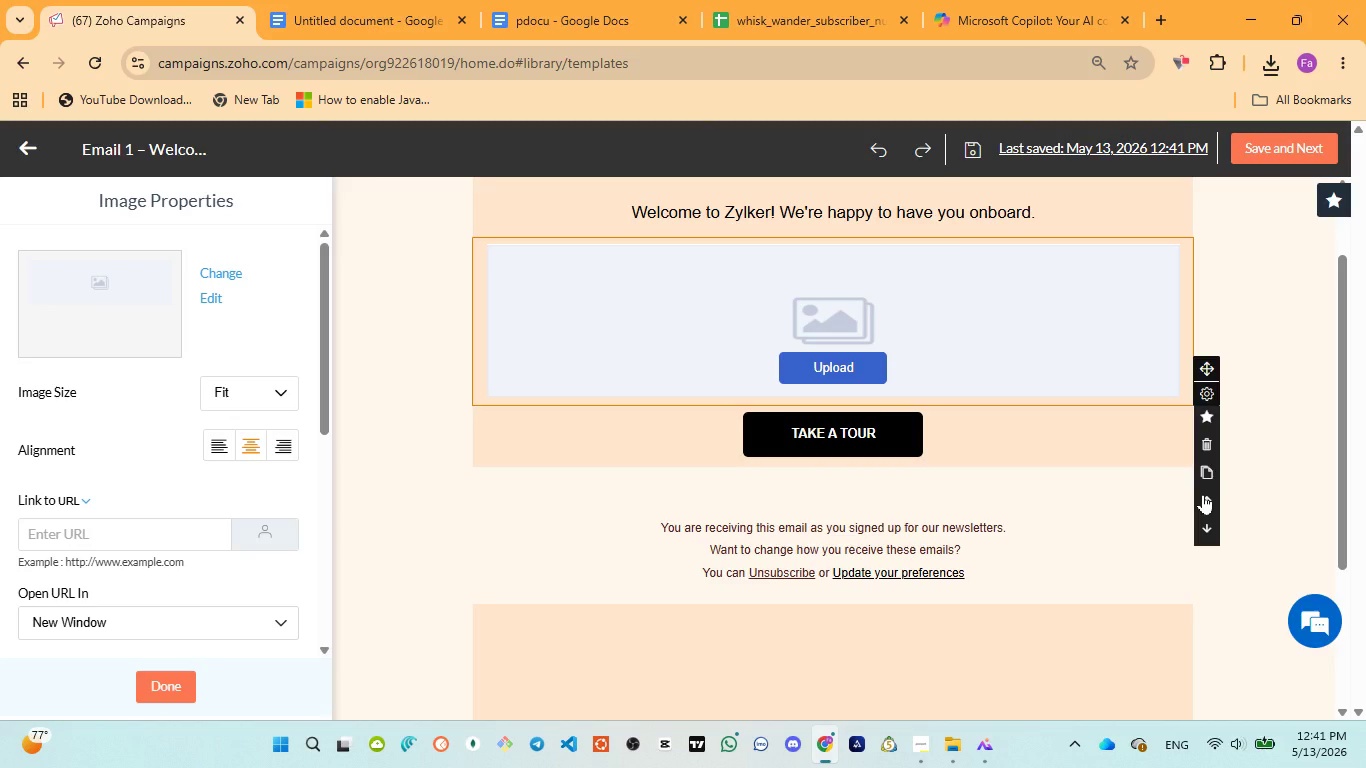 
left_click([1203, 494])
 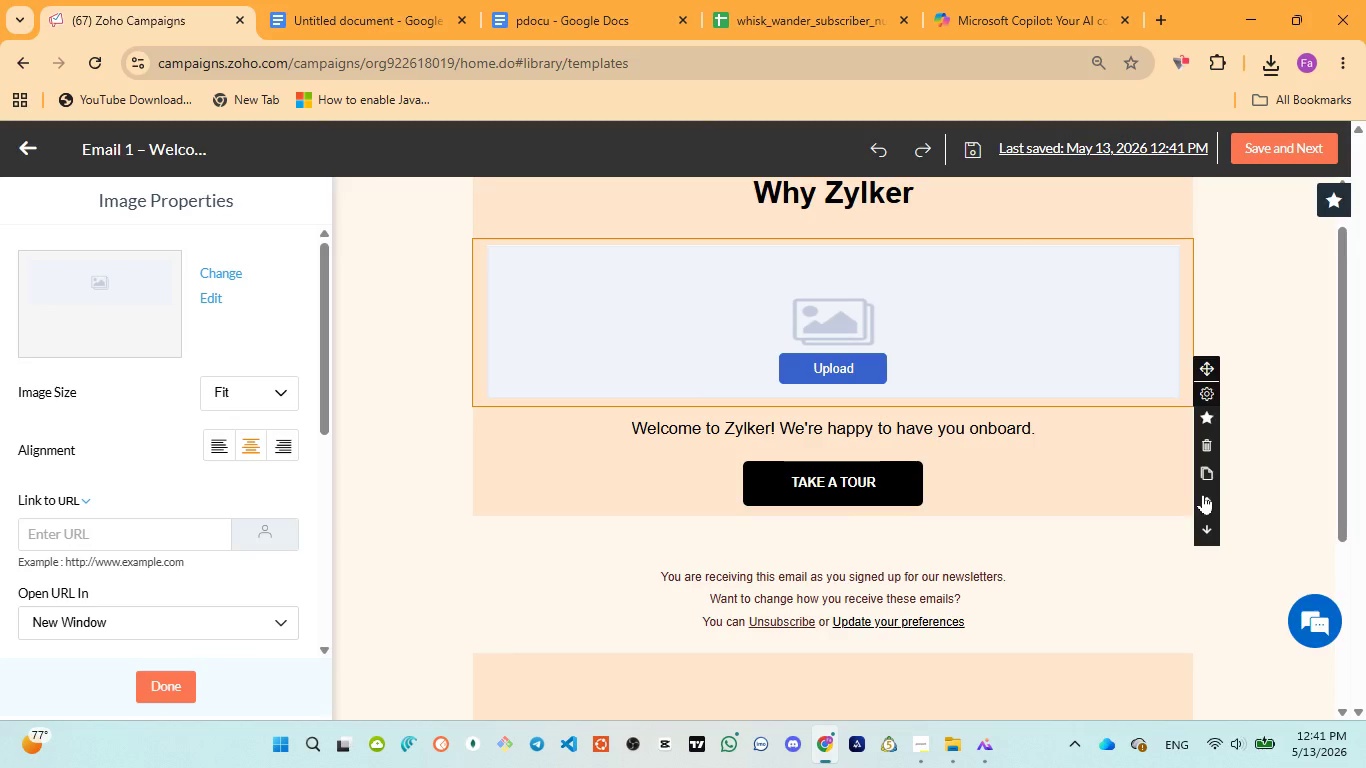 
left_click([1203, 494])
 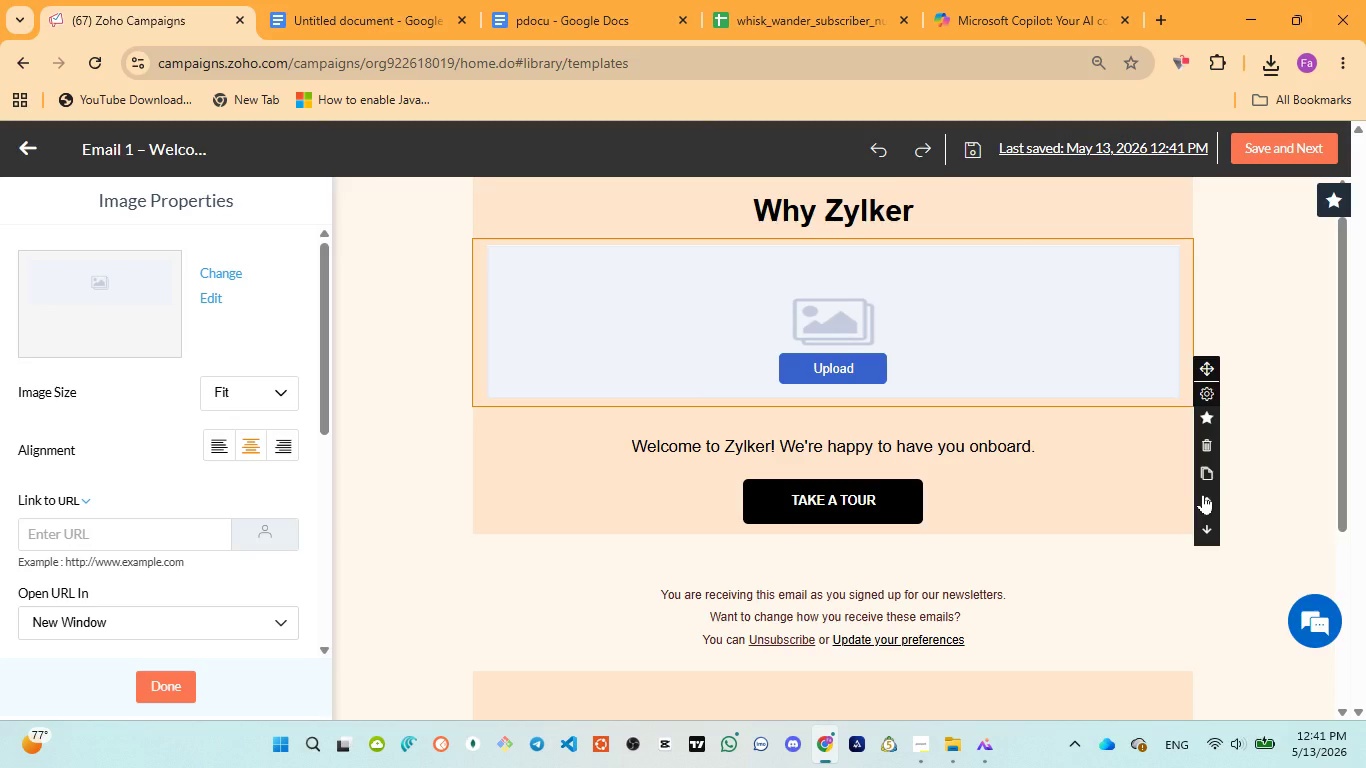 
left_click([1203, 494])
 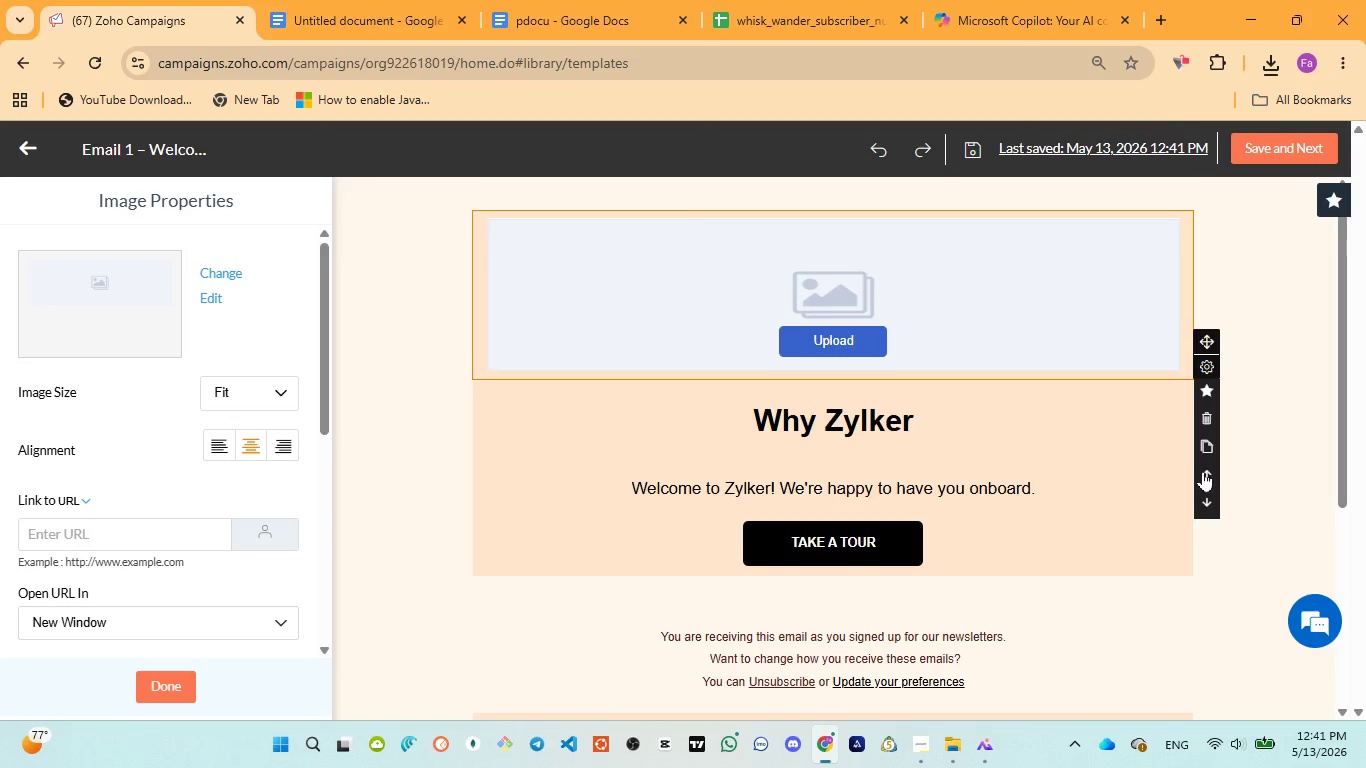 
left_click([1205, 463])
 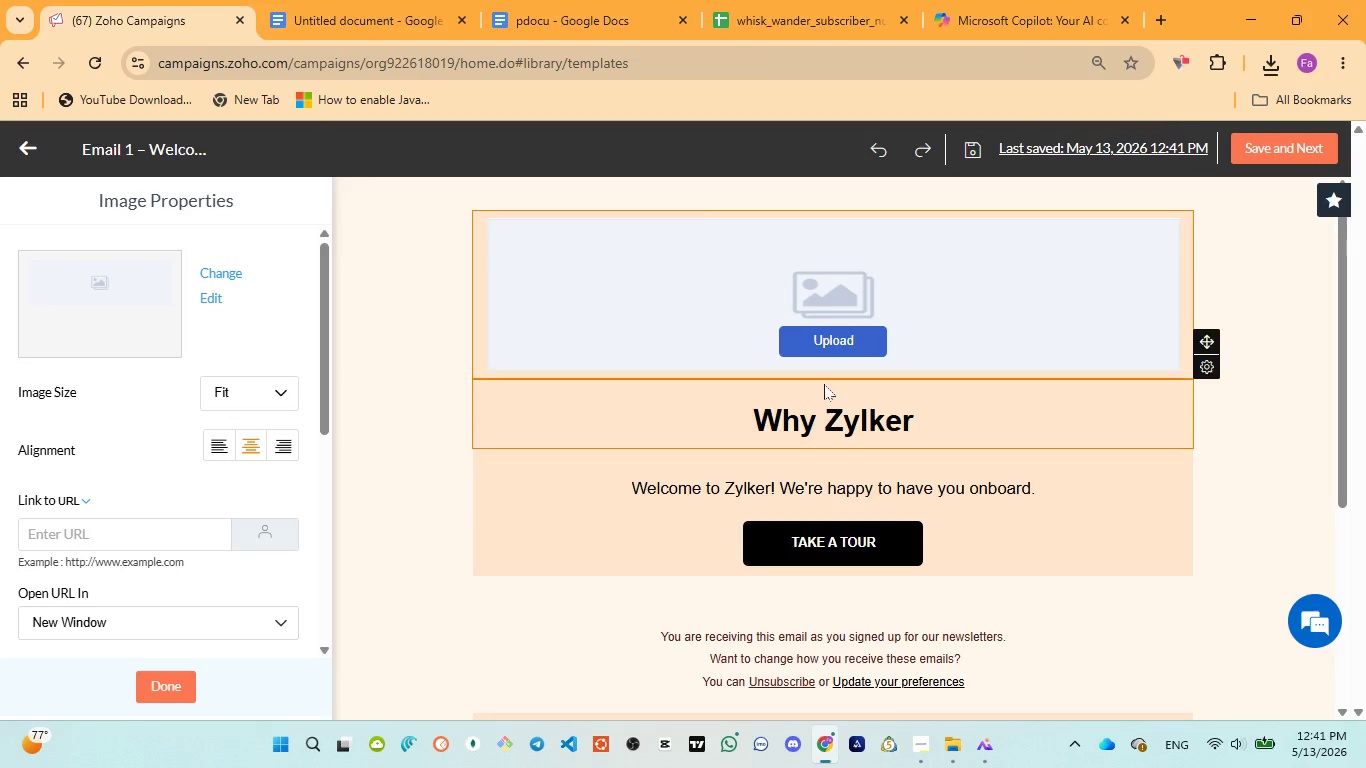 
left_click([708, 427])
 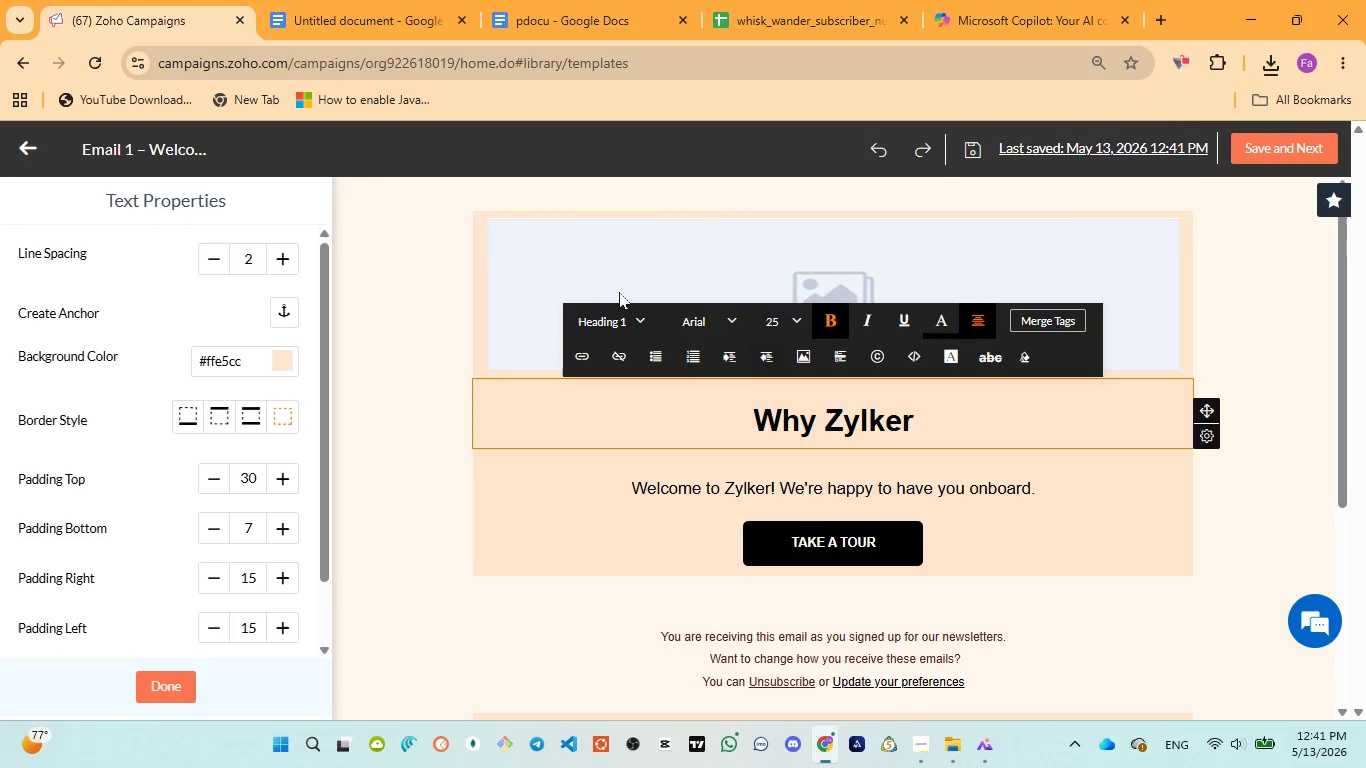 
left_click([603, 273])
 